 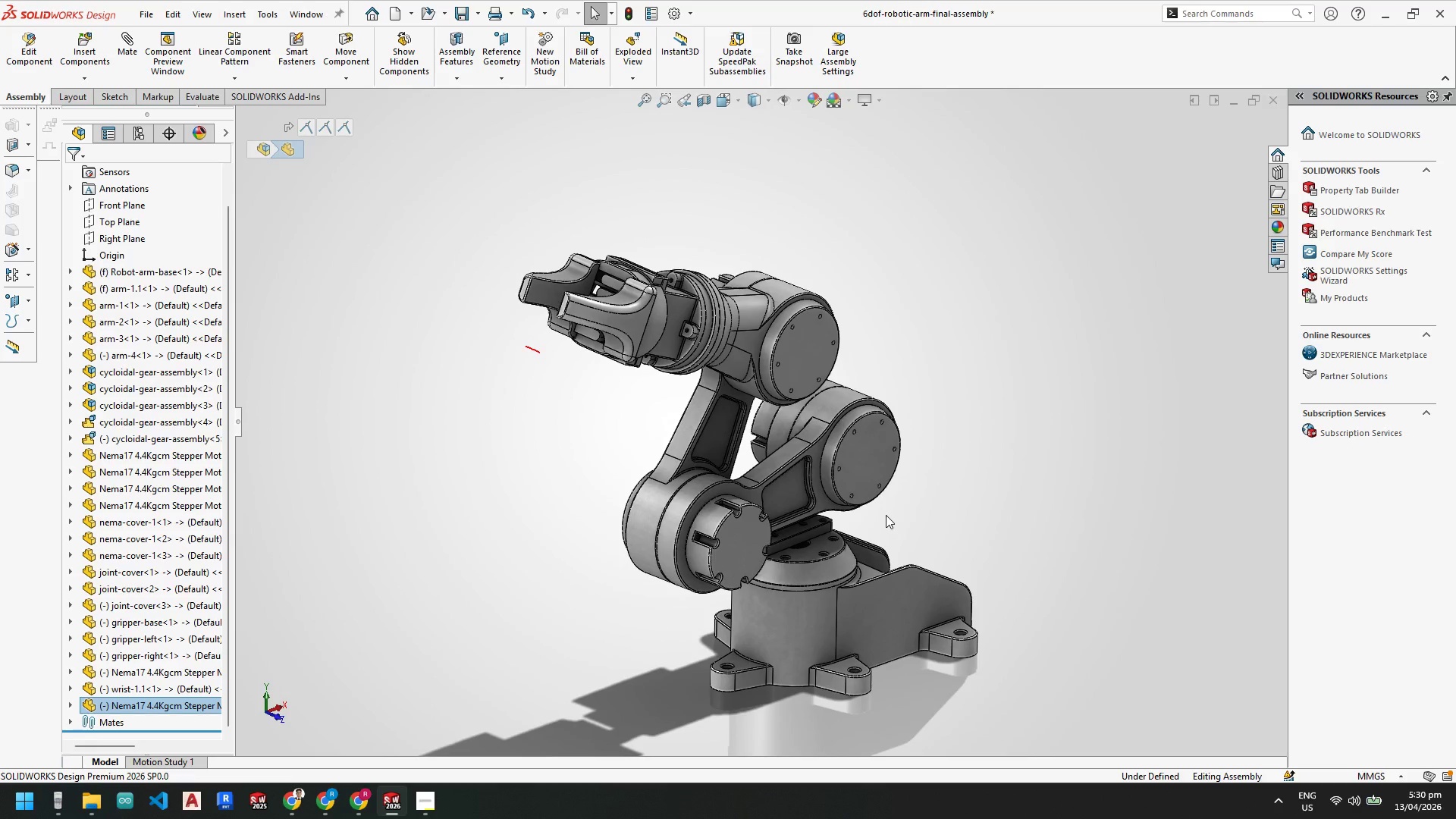 
left_click([971, 433])
 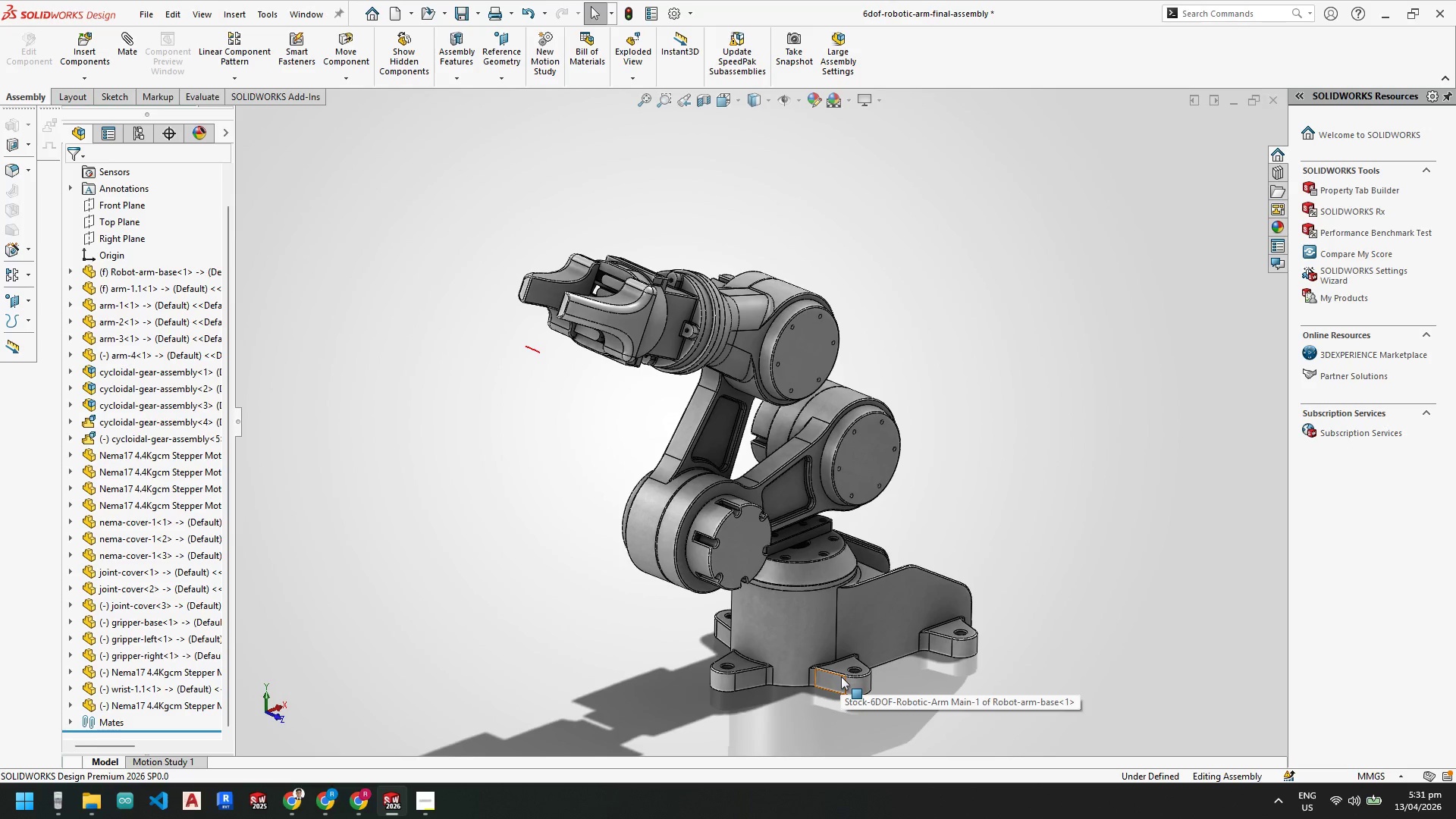 
wait(11.18)
 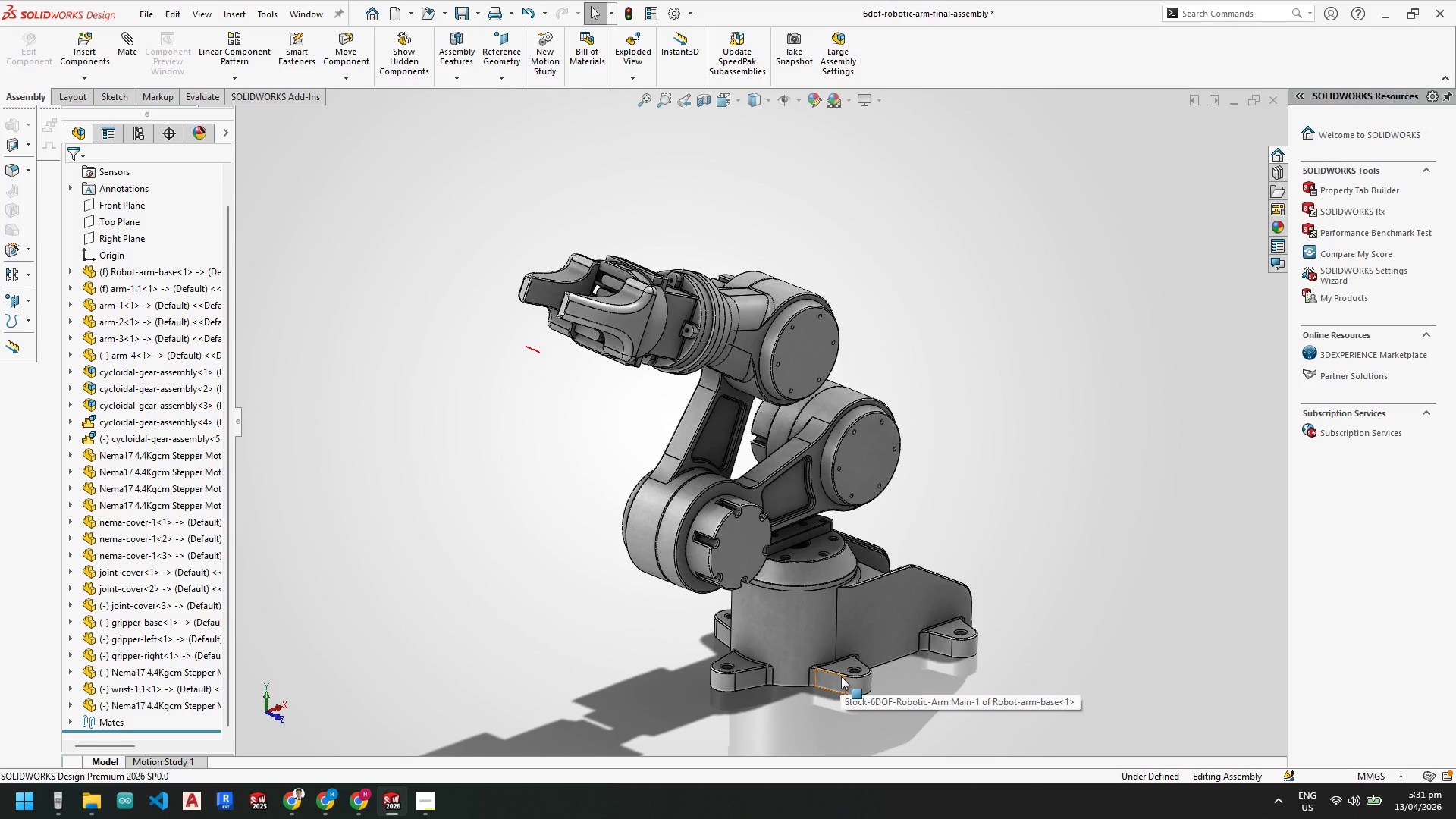 
mouse_move([844, 638])
 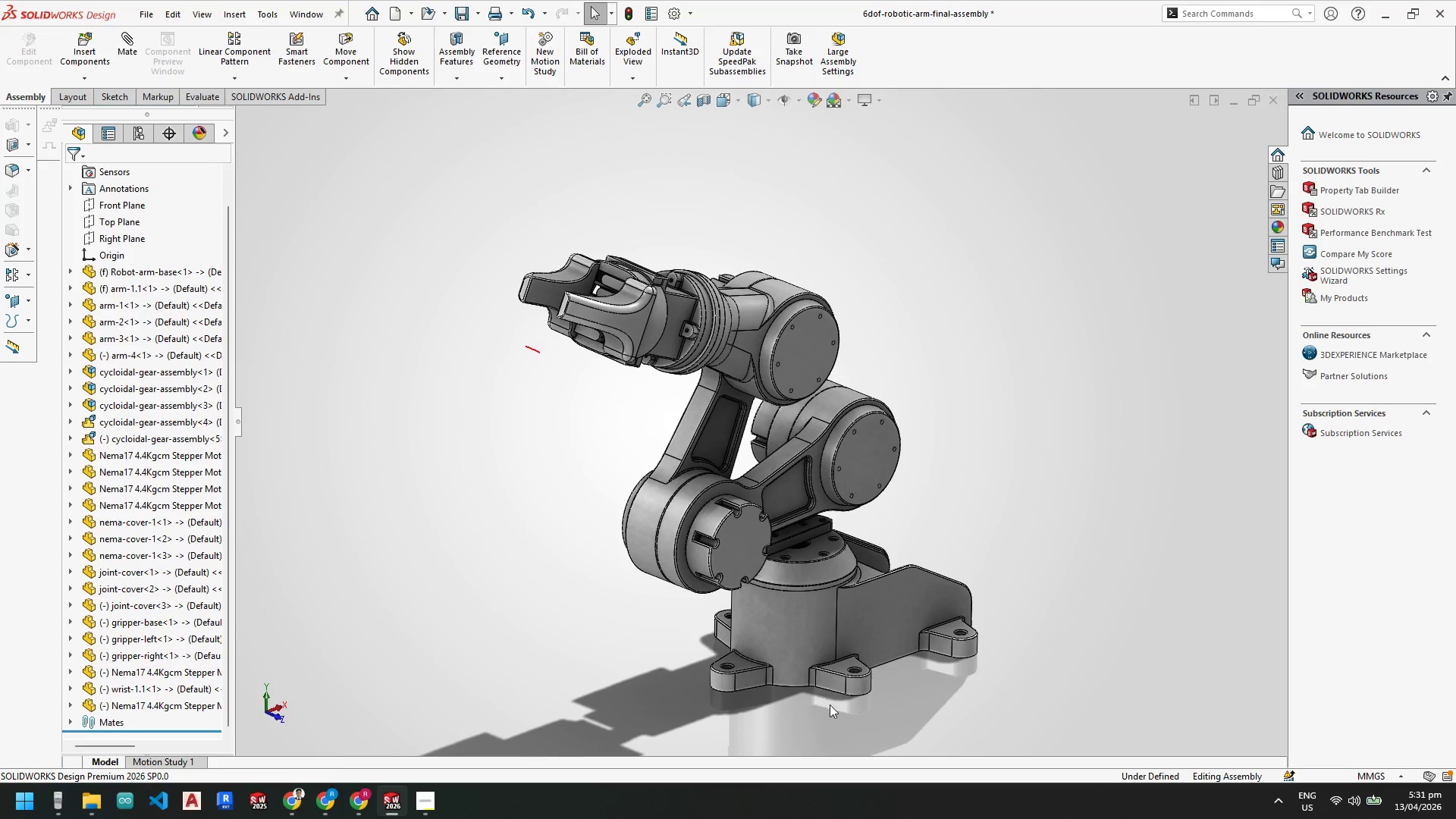 
scroll: coordinate [839, 686], scroll_direction: down, amount: 2.0
 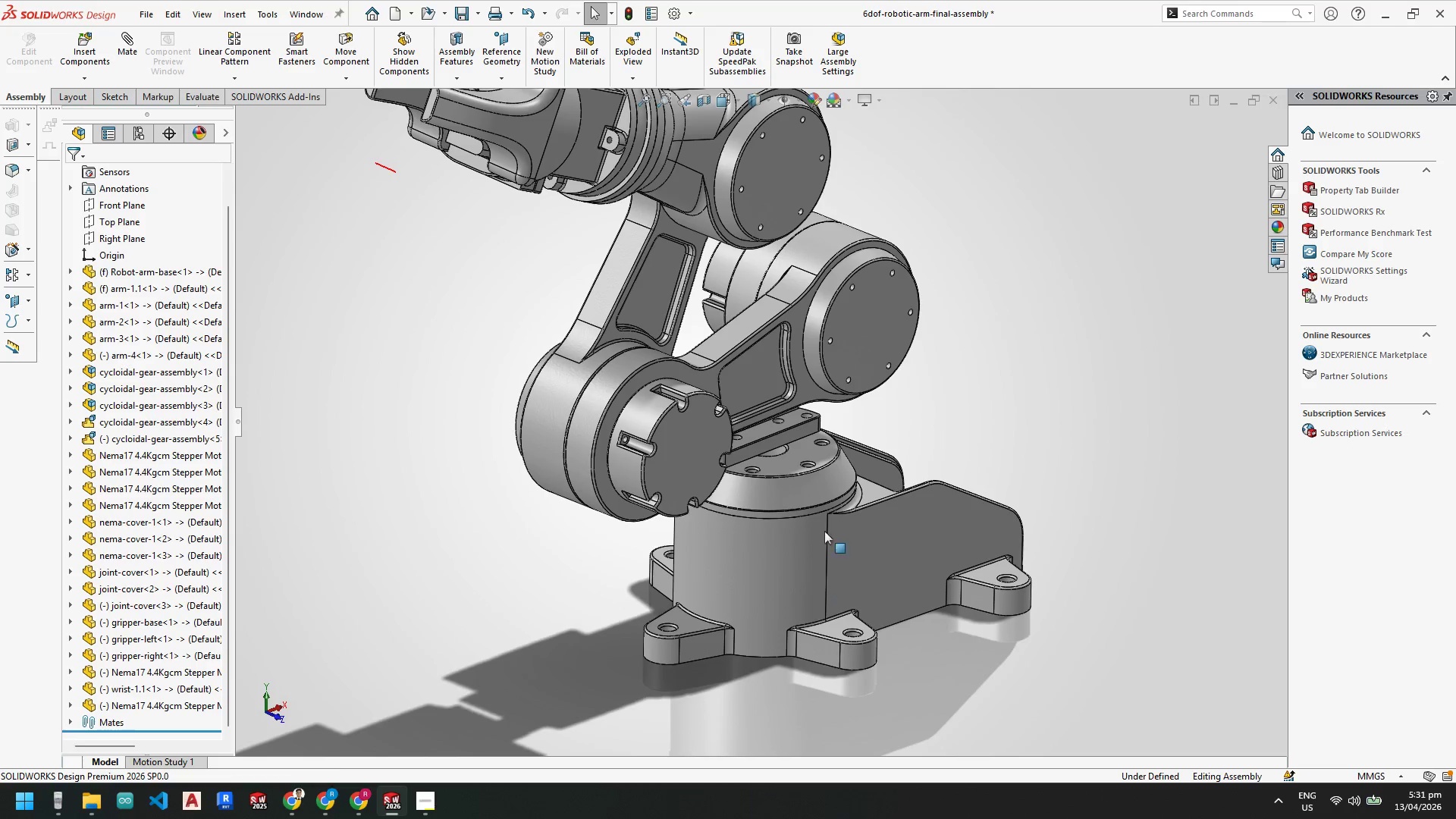 
scroll: coordinate [762, 382], scroll_direction: none, amount: 0.0
 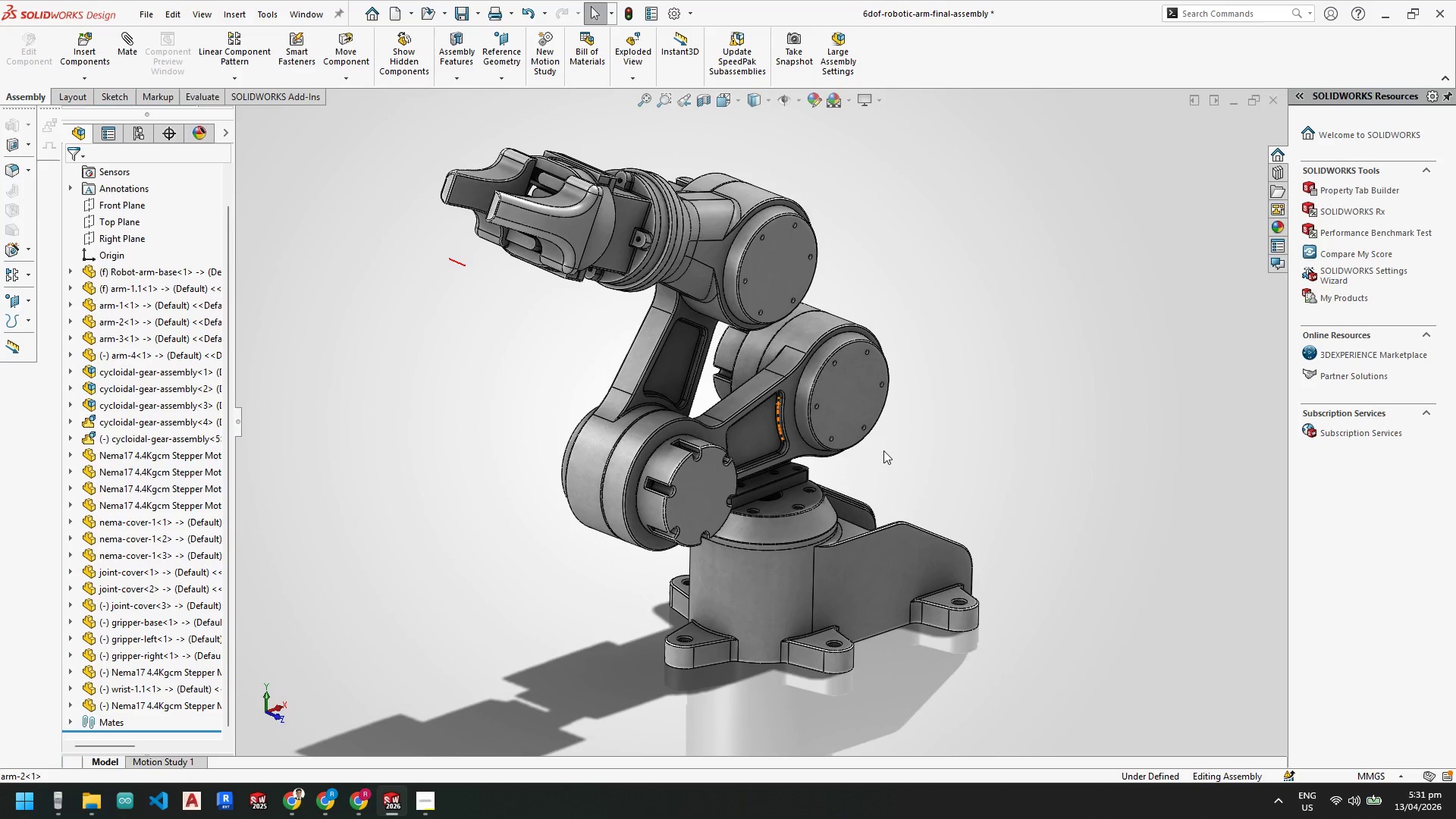 
wait(5.58)
 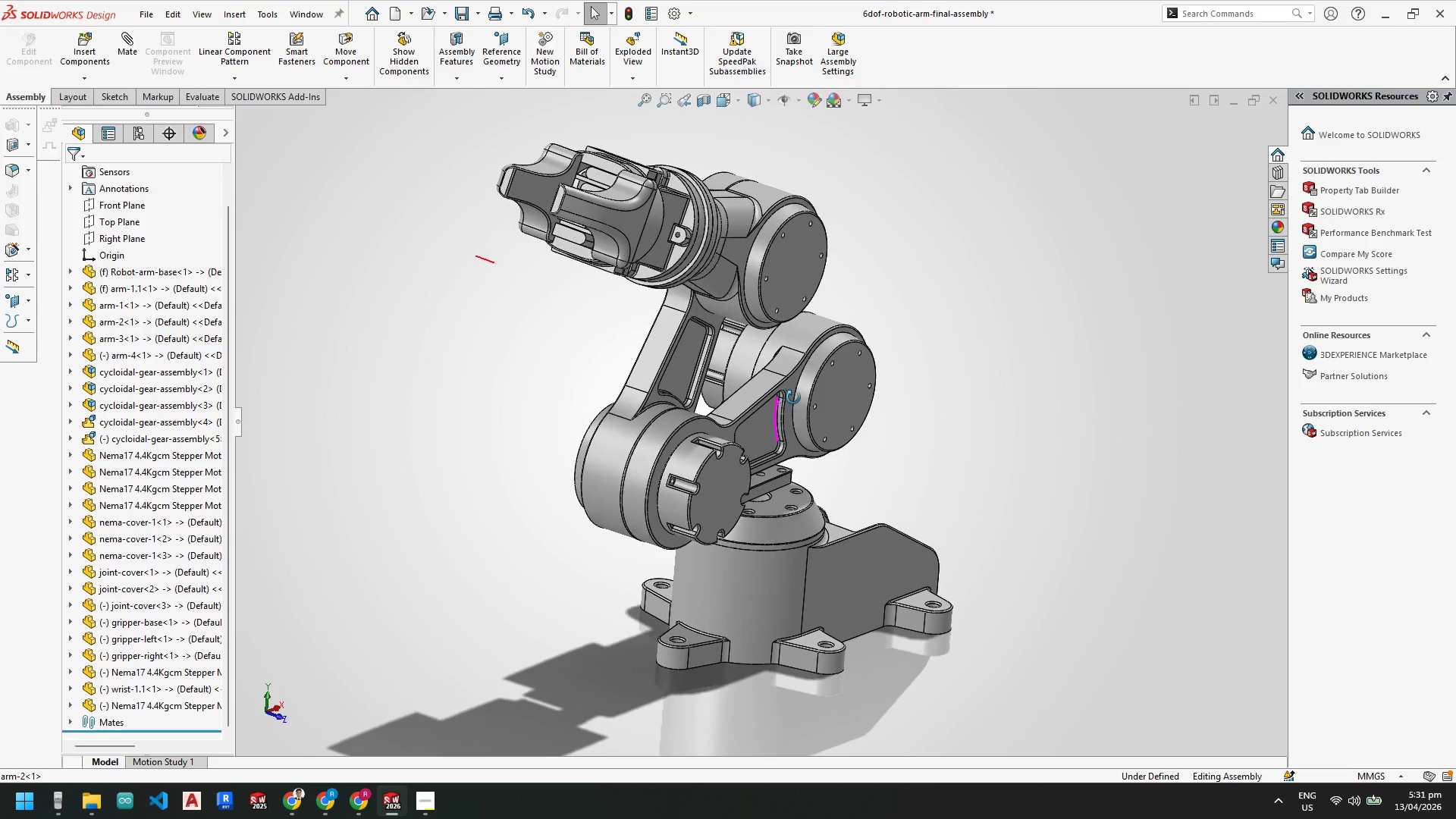 
left_click([942, 331])
 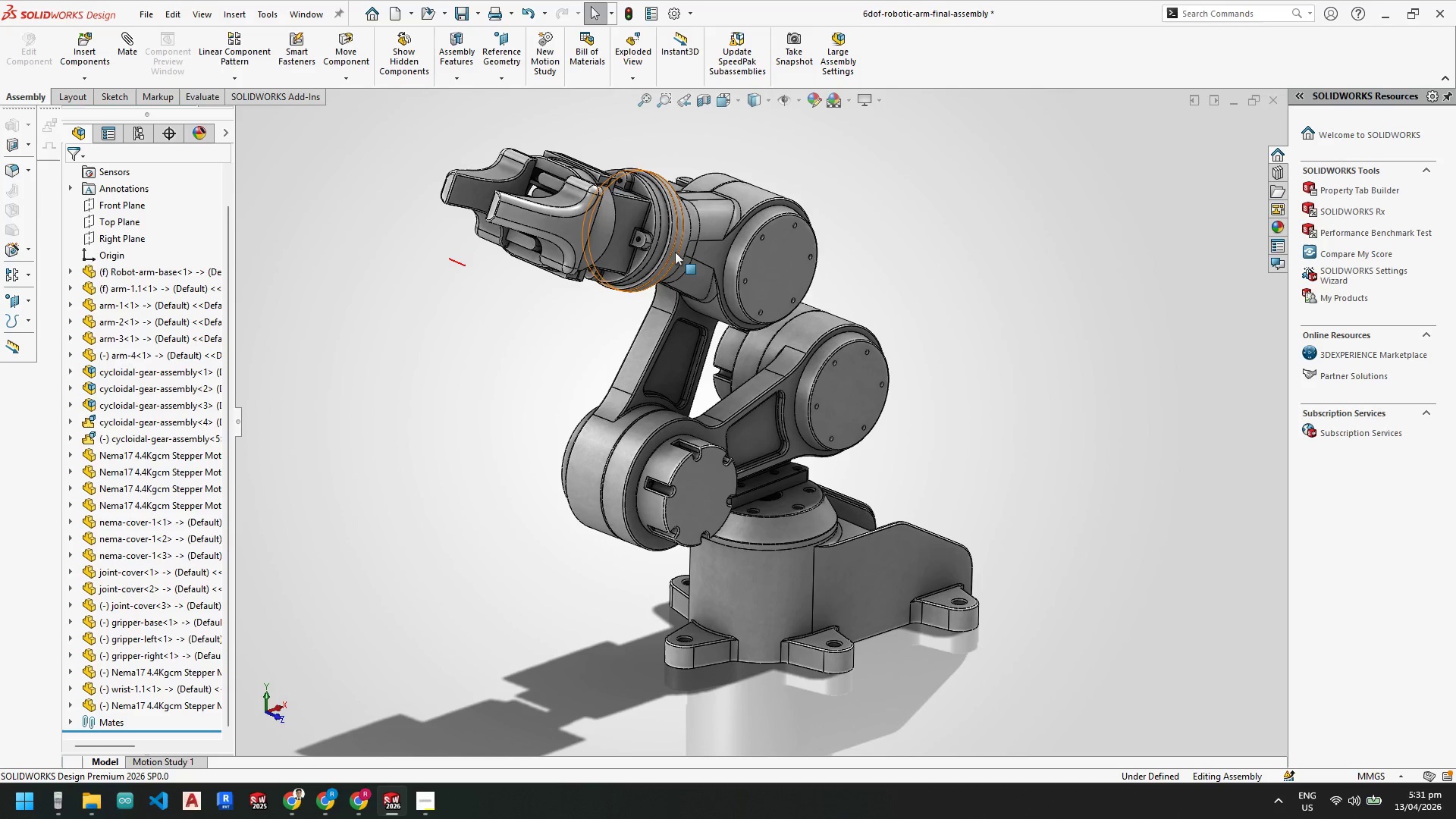 
scroll: coordinate [636, 263], scroll_direction: down, amount: 1.0
 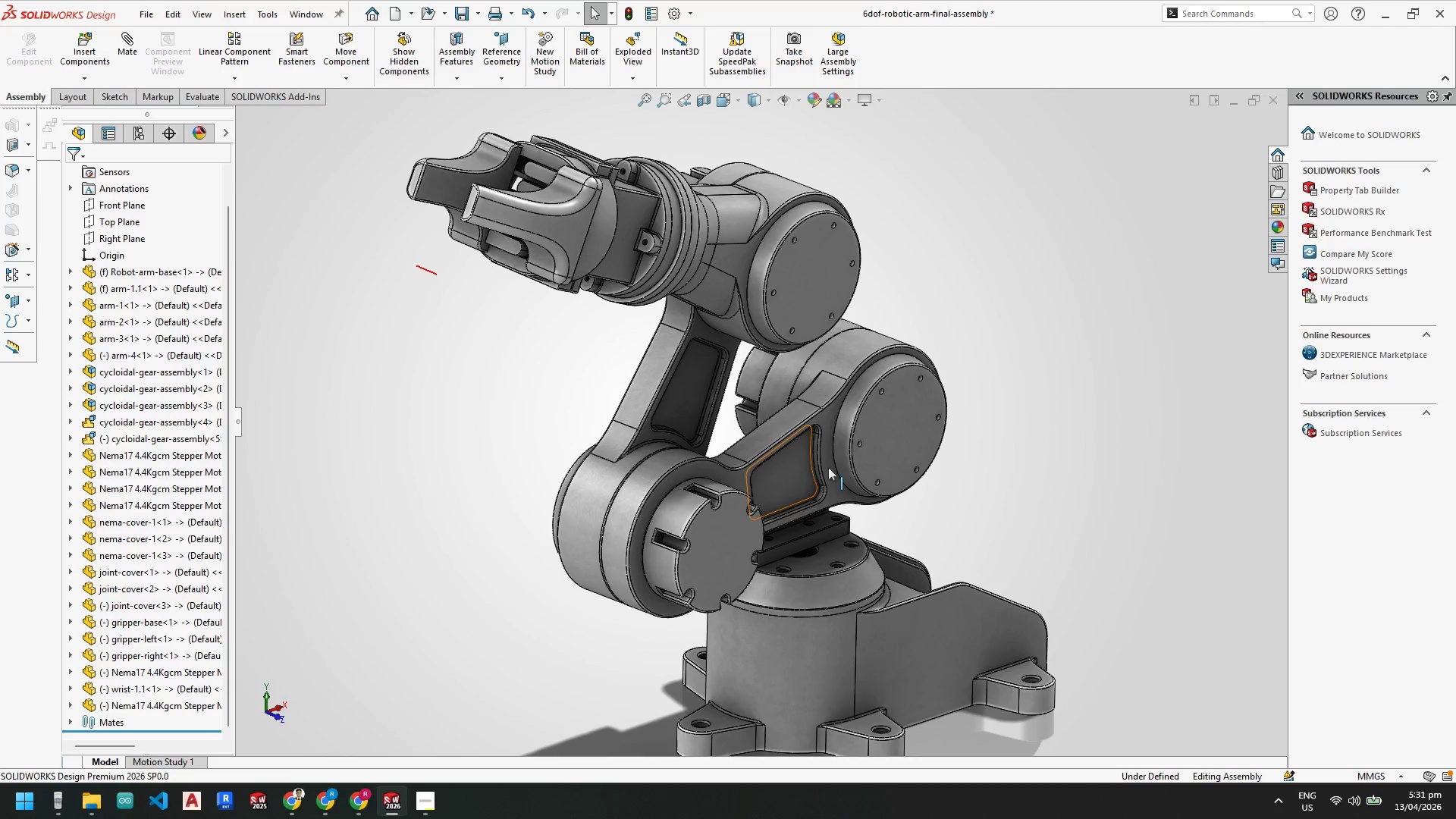 
left_click([1015, 506])
 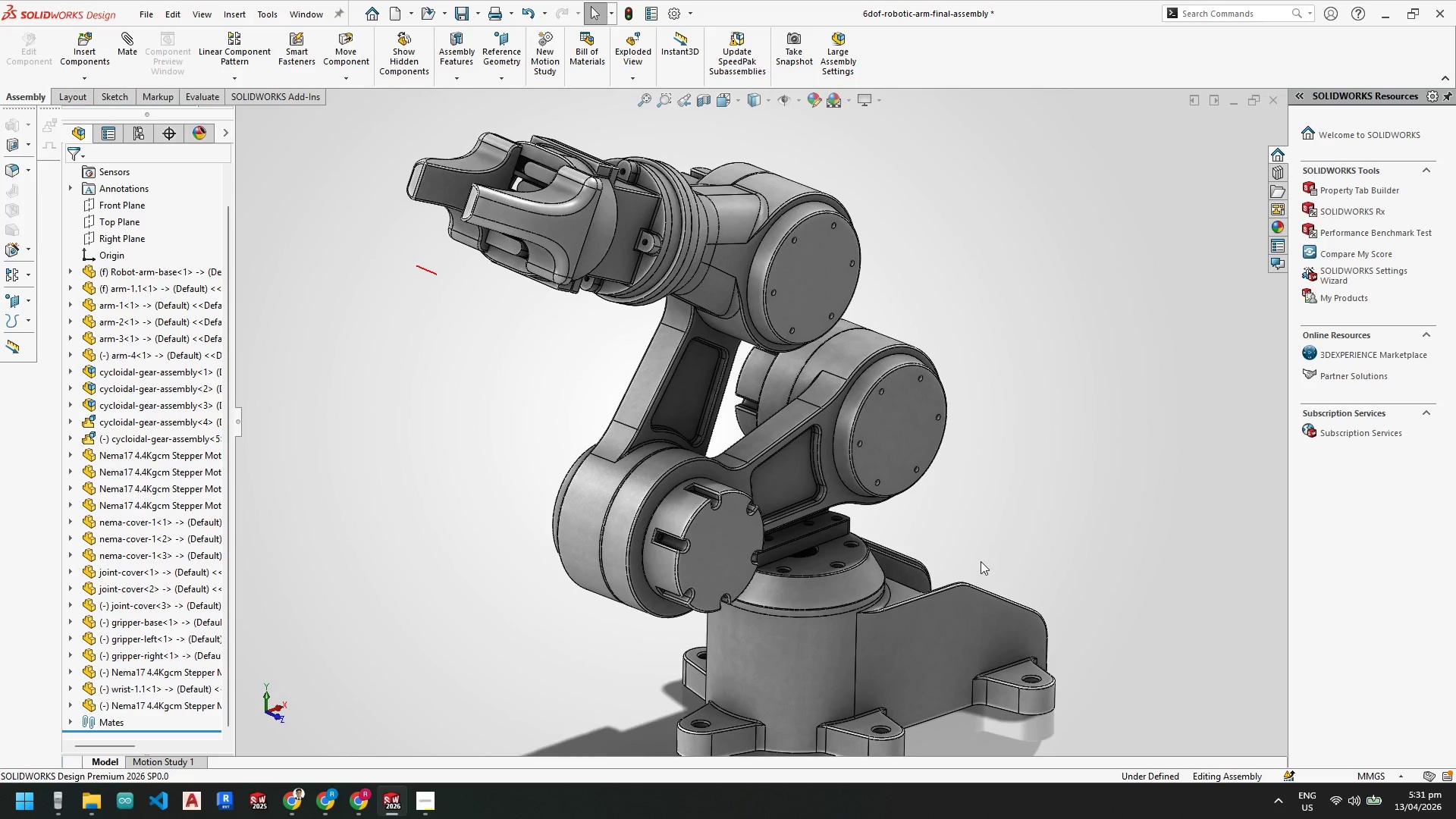 
scroll: coordinate [981, 561], scroll_direction: up, amount: 1.0
 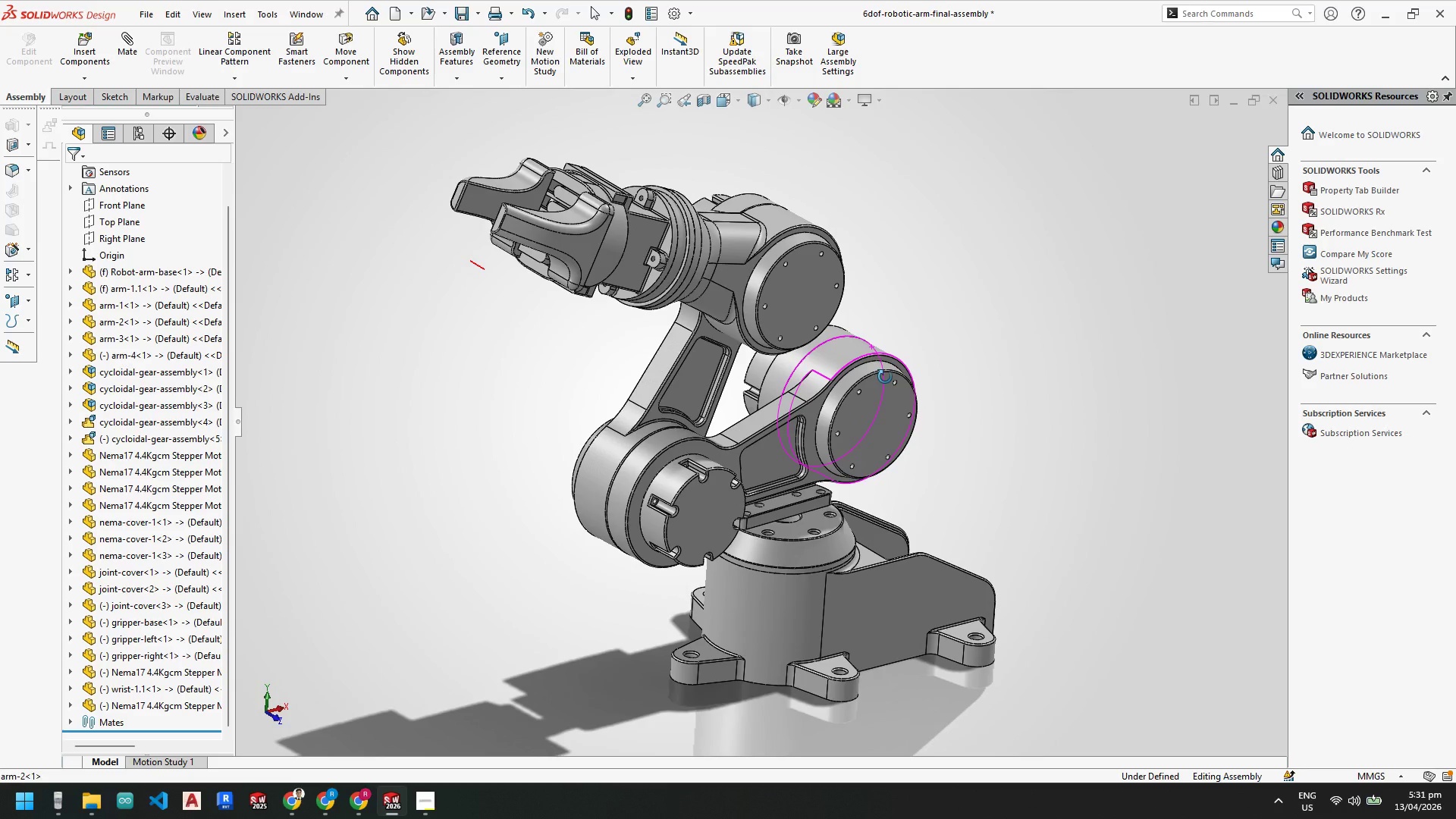 
wait(16.35)
 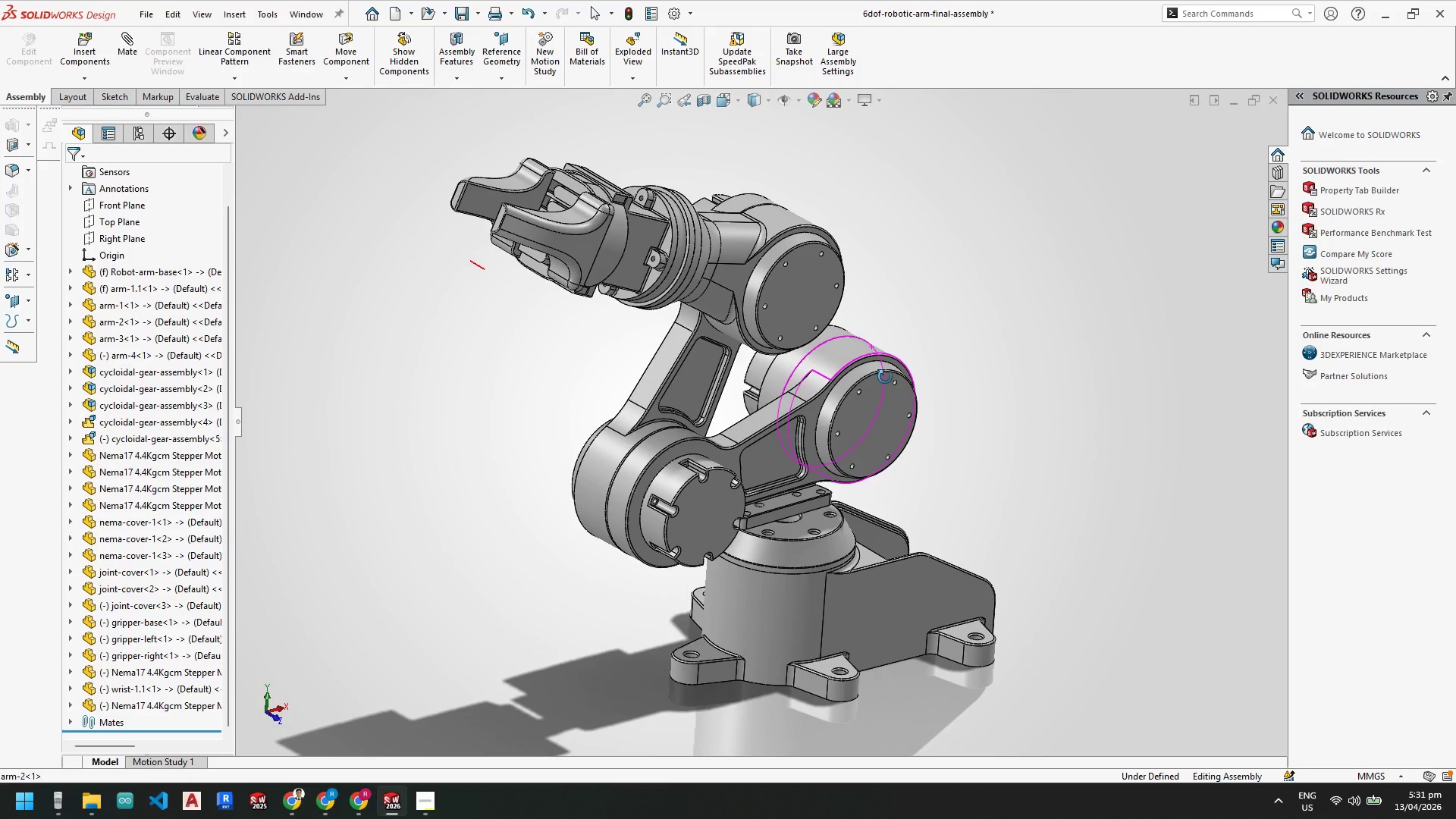 
left_click_drag(start_coordinate=[231, 487], to_coordinate=[224, 364])
 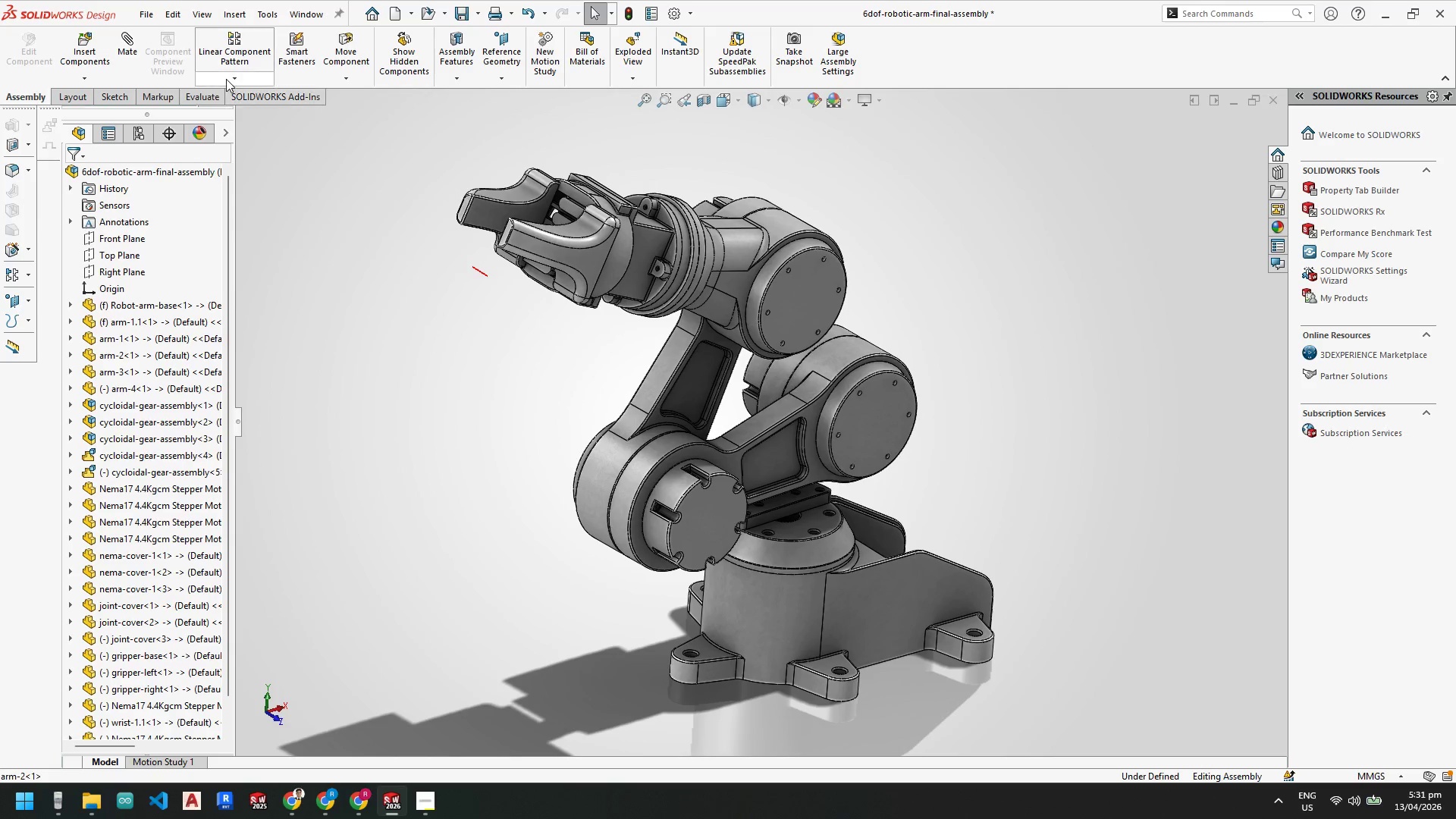 
mouse_move([133, 58])
 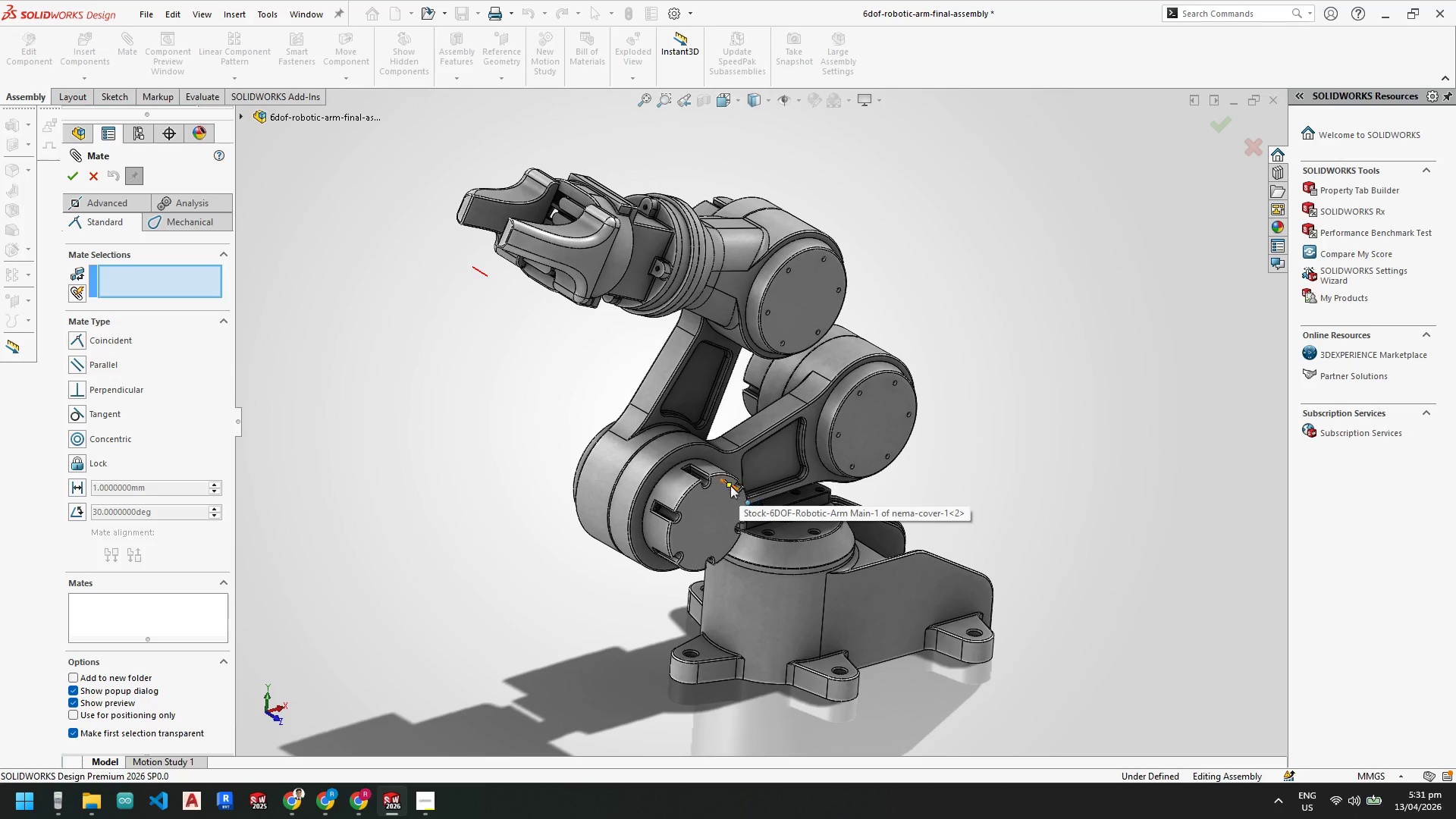 
key(Escape)
 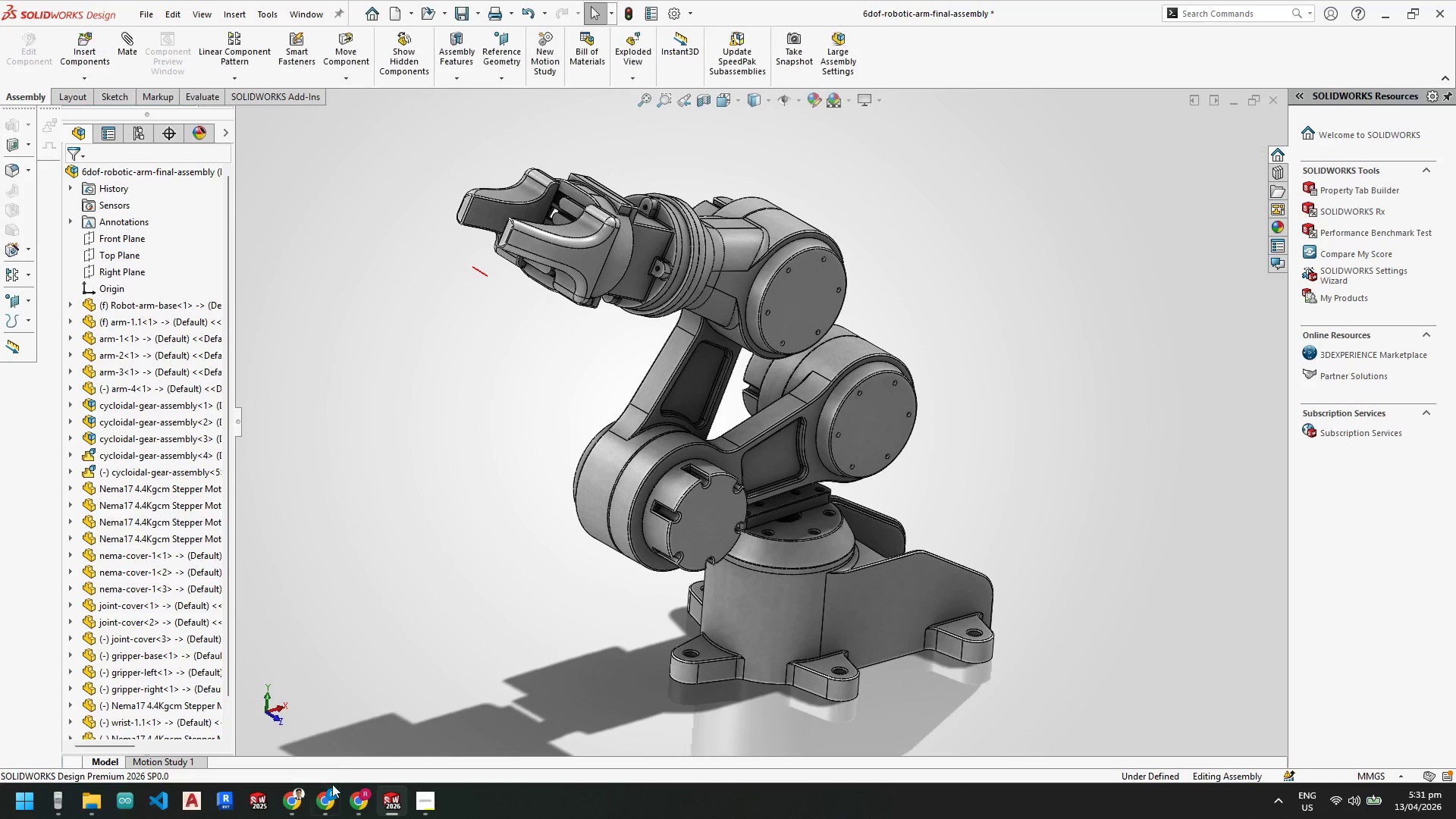 
key(Escape)
 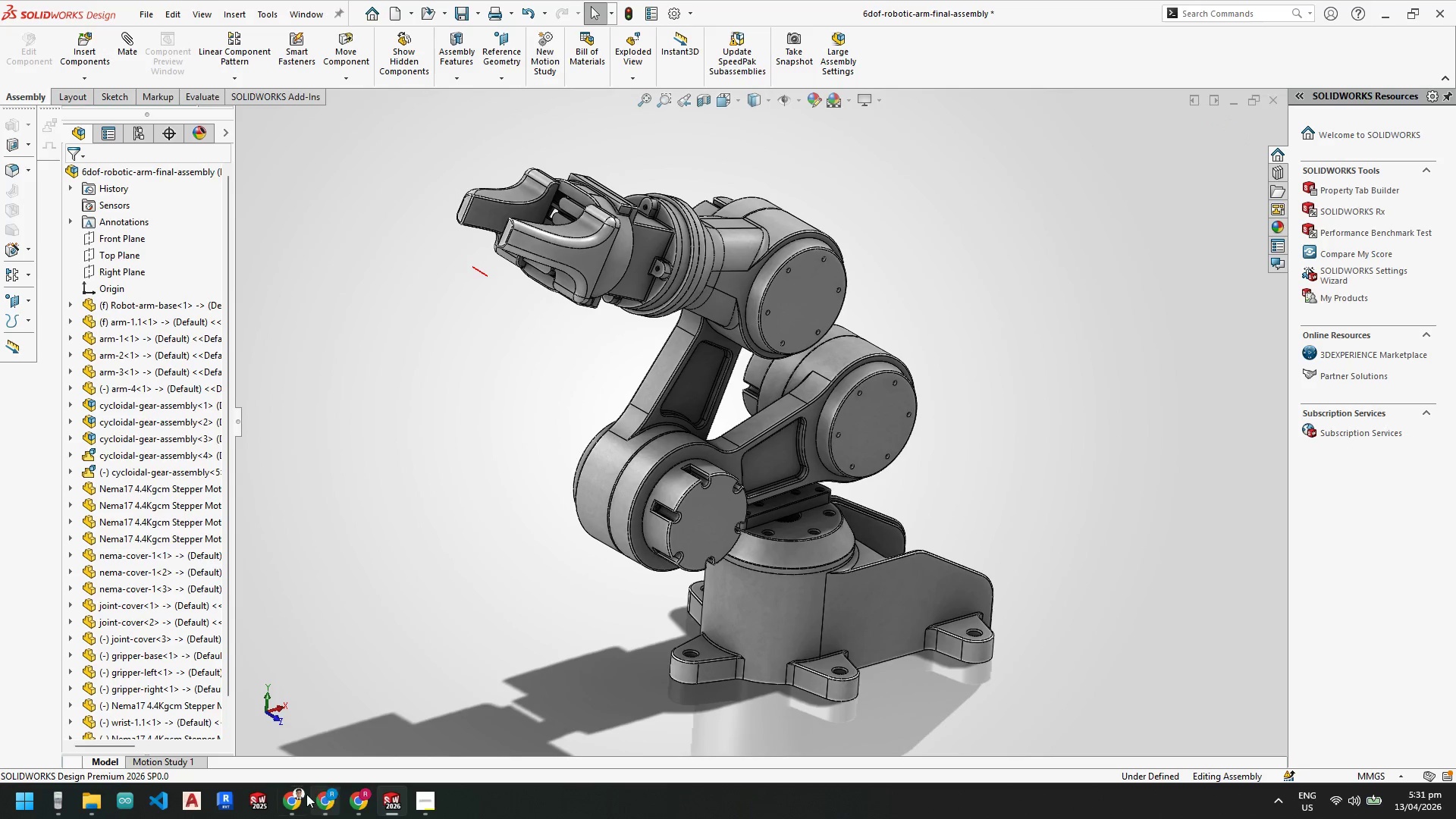 
mouse_move([323, 775])
 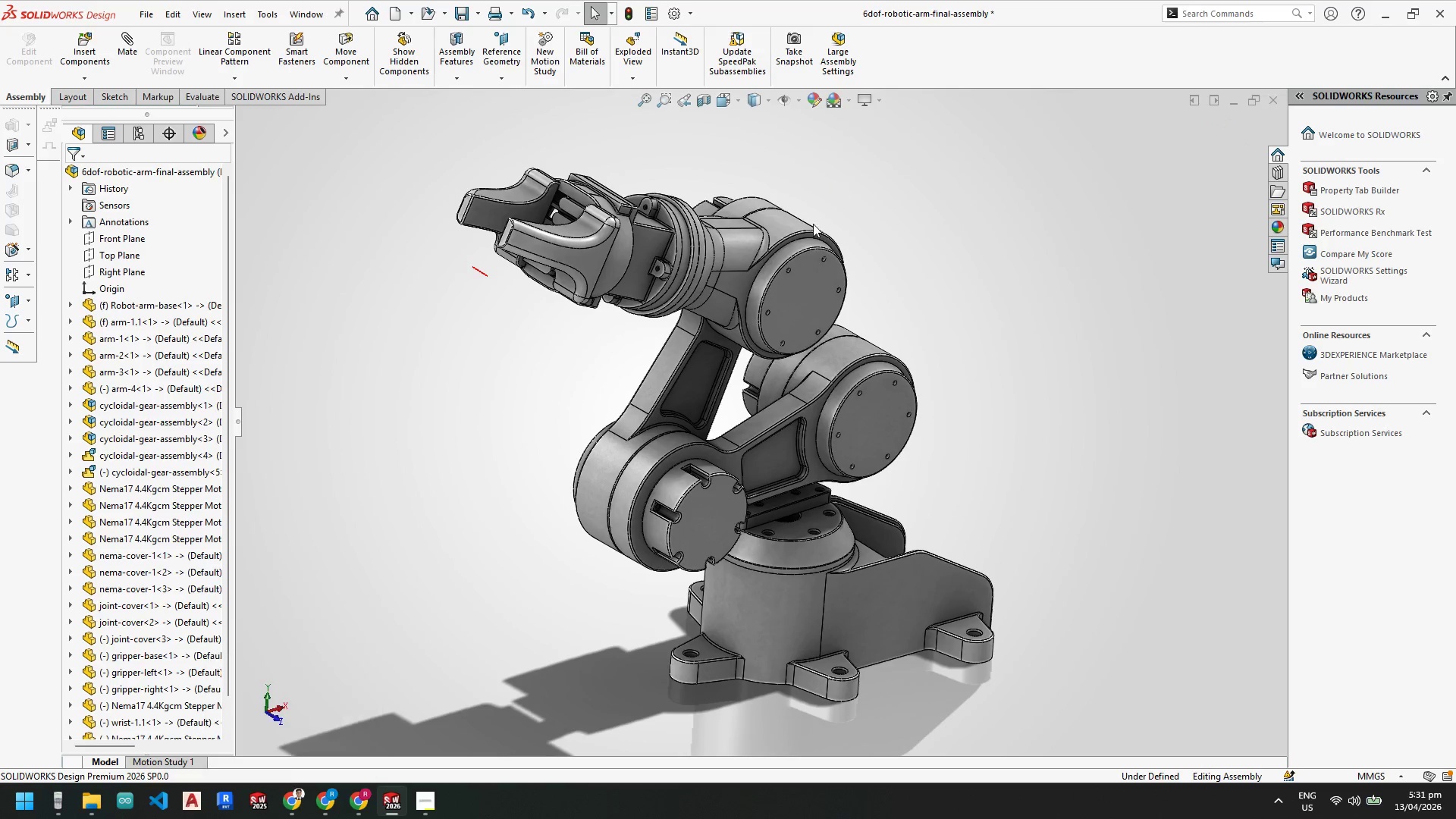 
scroll: coordinate [799, 271], scroll_direction: down, amount: 2.0
 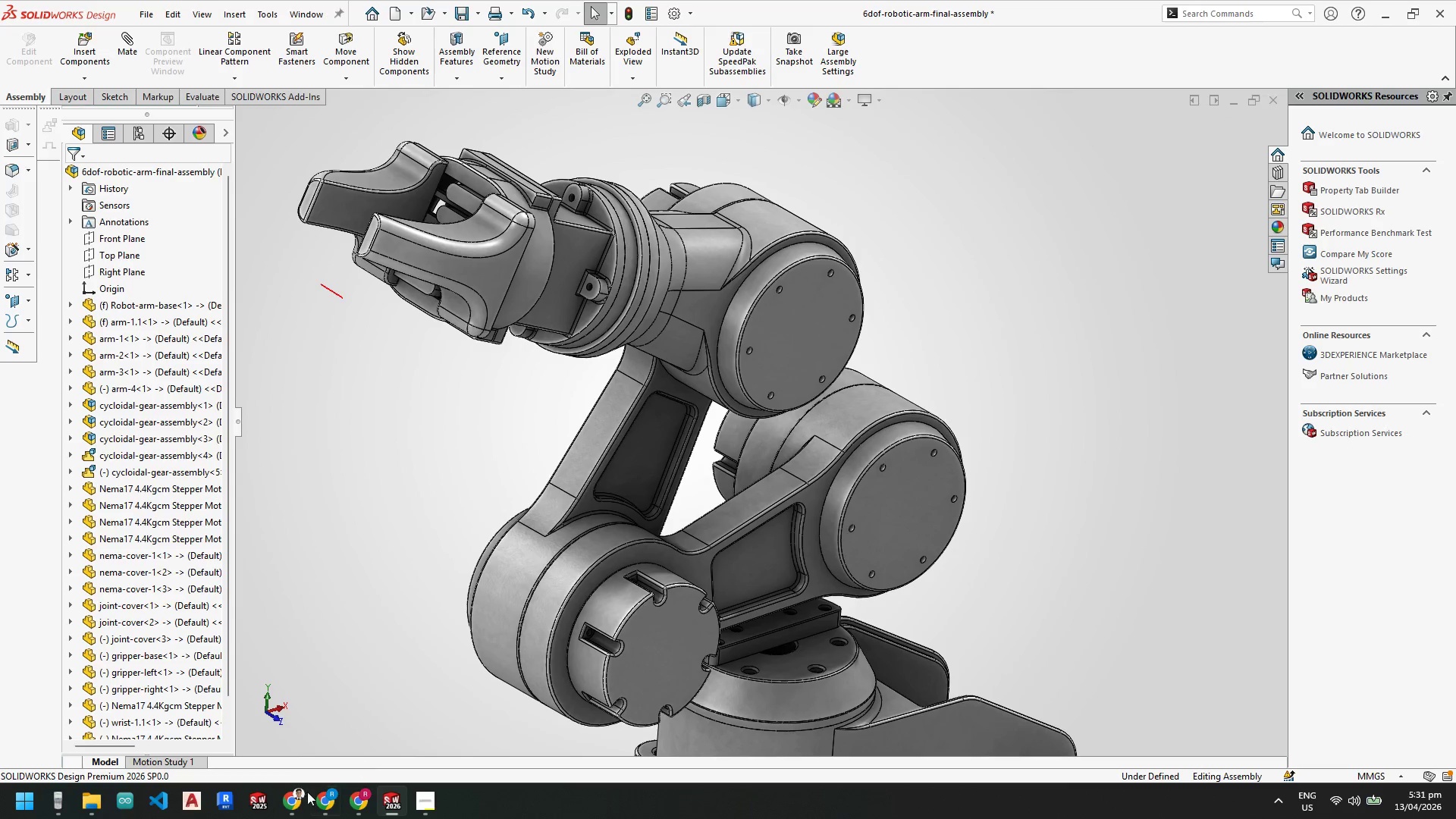 
left_click([296, 797])
 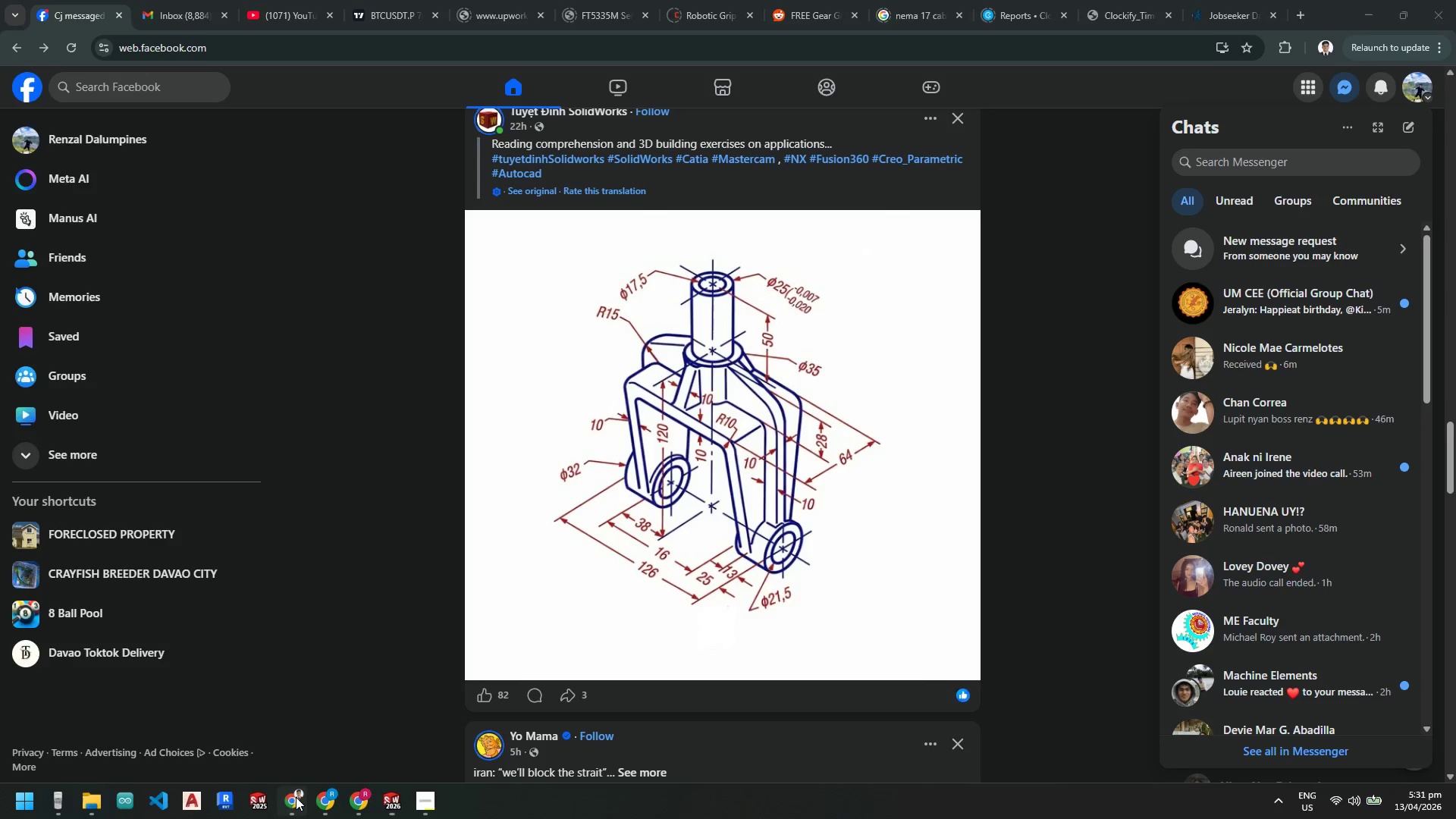 
scroll: coordinate [296, 797], scroll_direction: down, amount: 1.0
 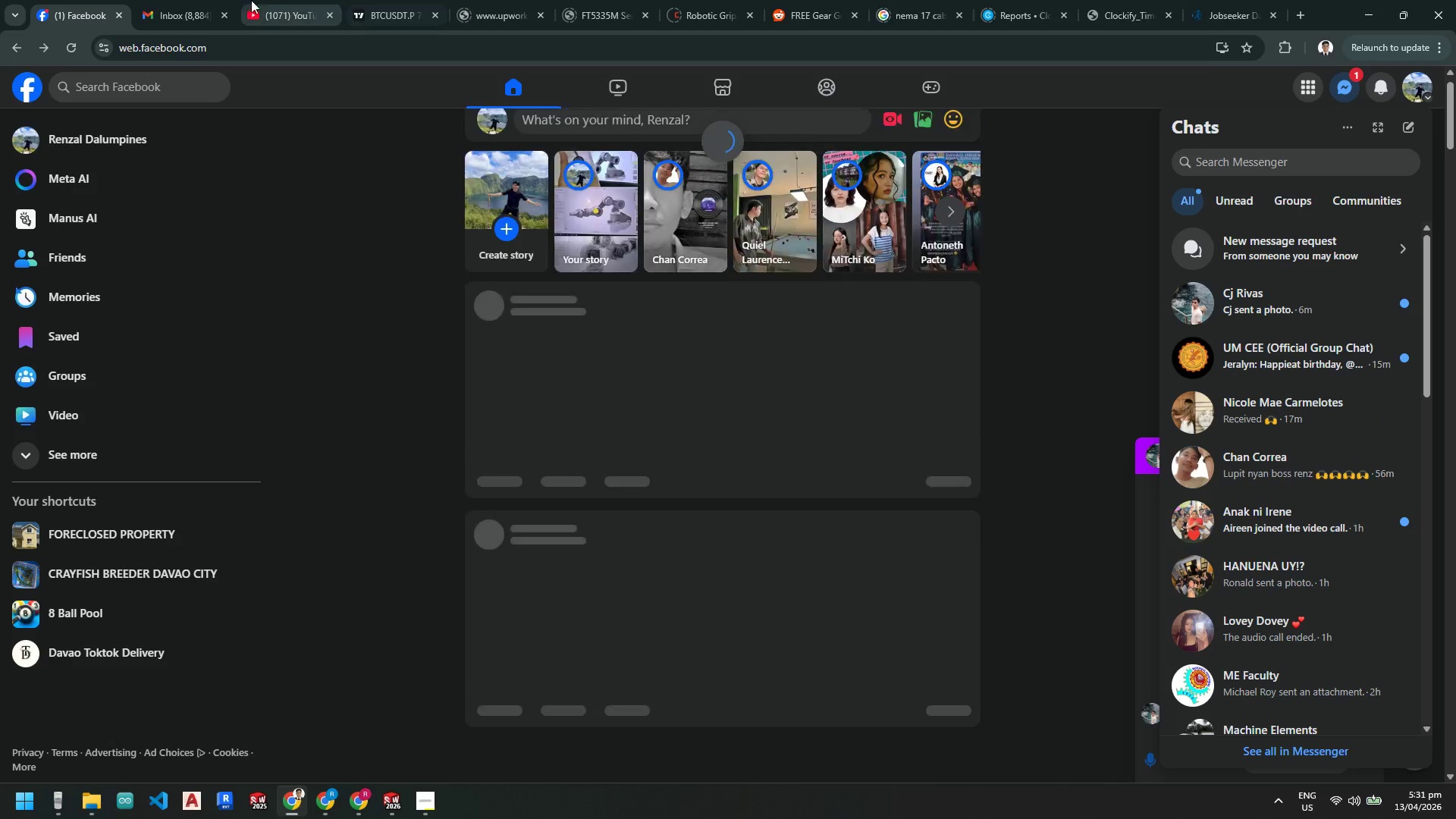 
left_click([202, 2])
 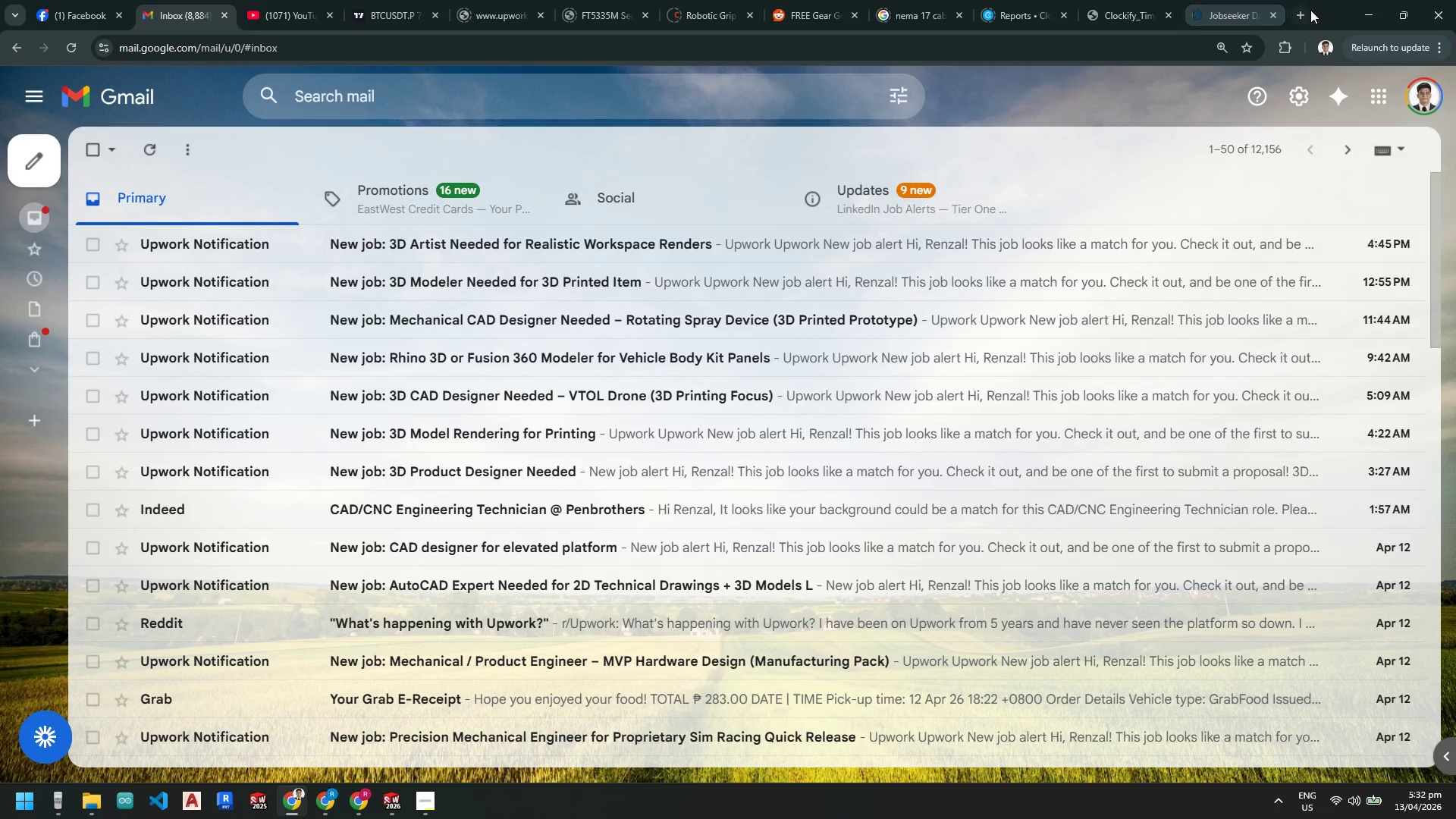 
left_click([1263, 10])
 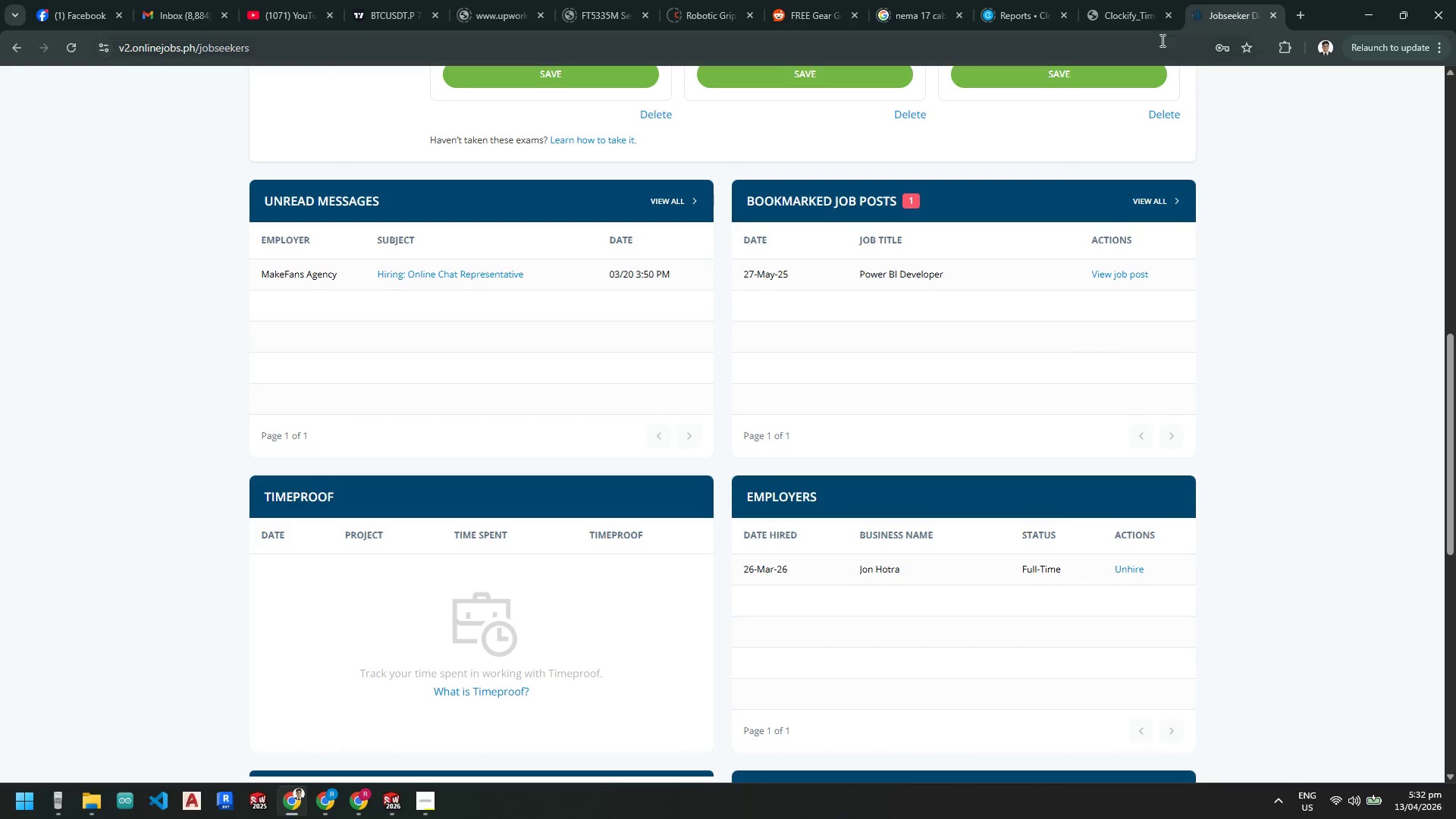 
left_click([1147, 43])
 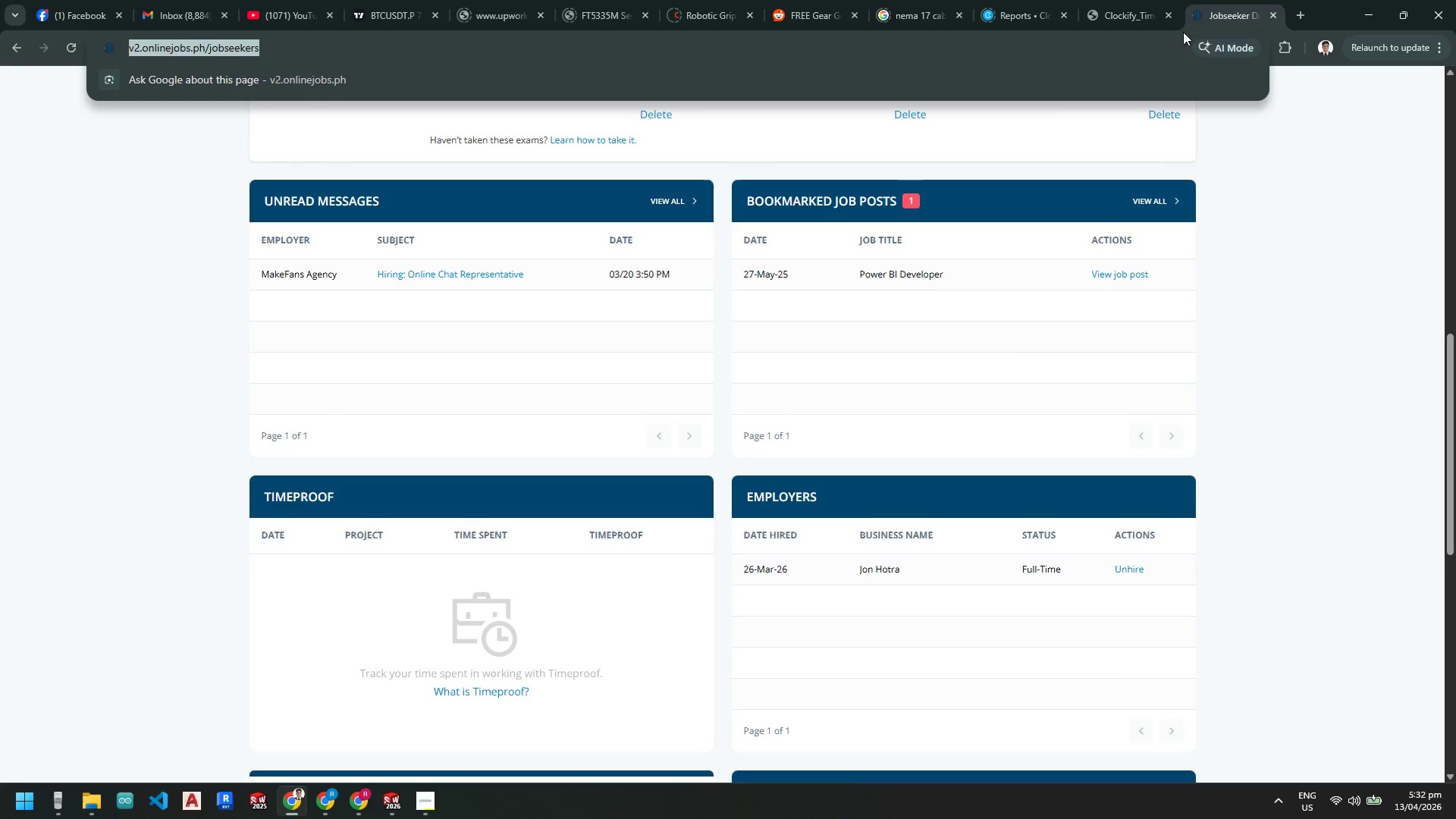 
wait(37.0)
 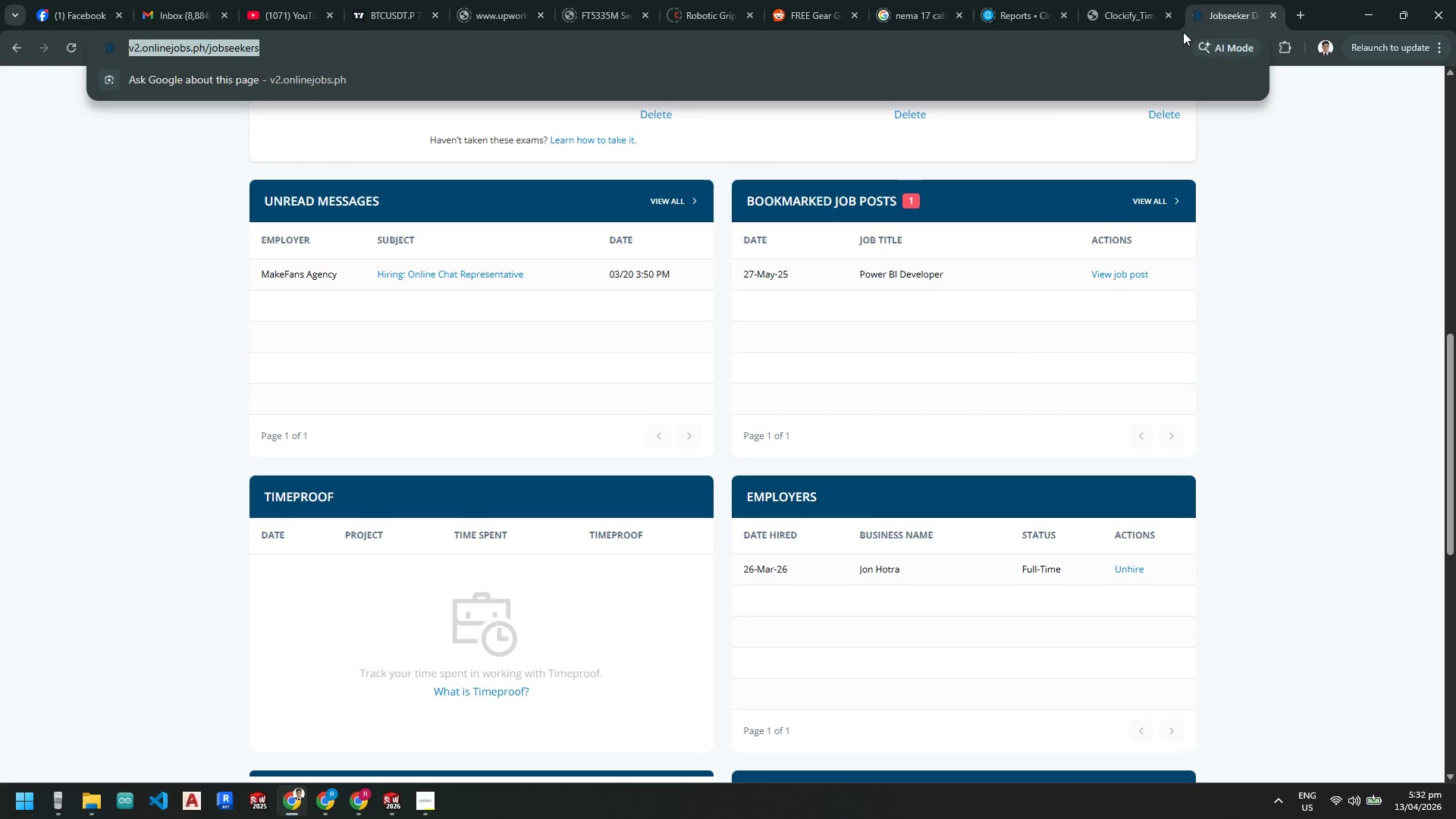 
type(m3 screw)
 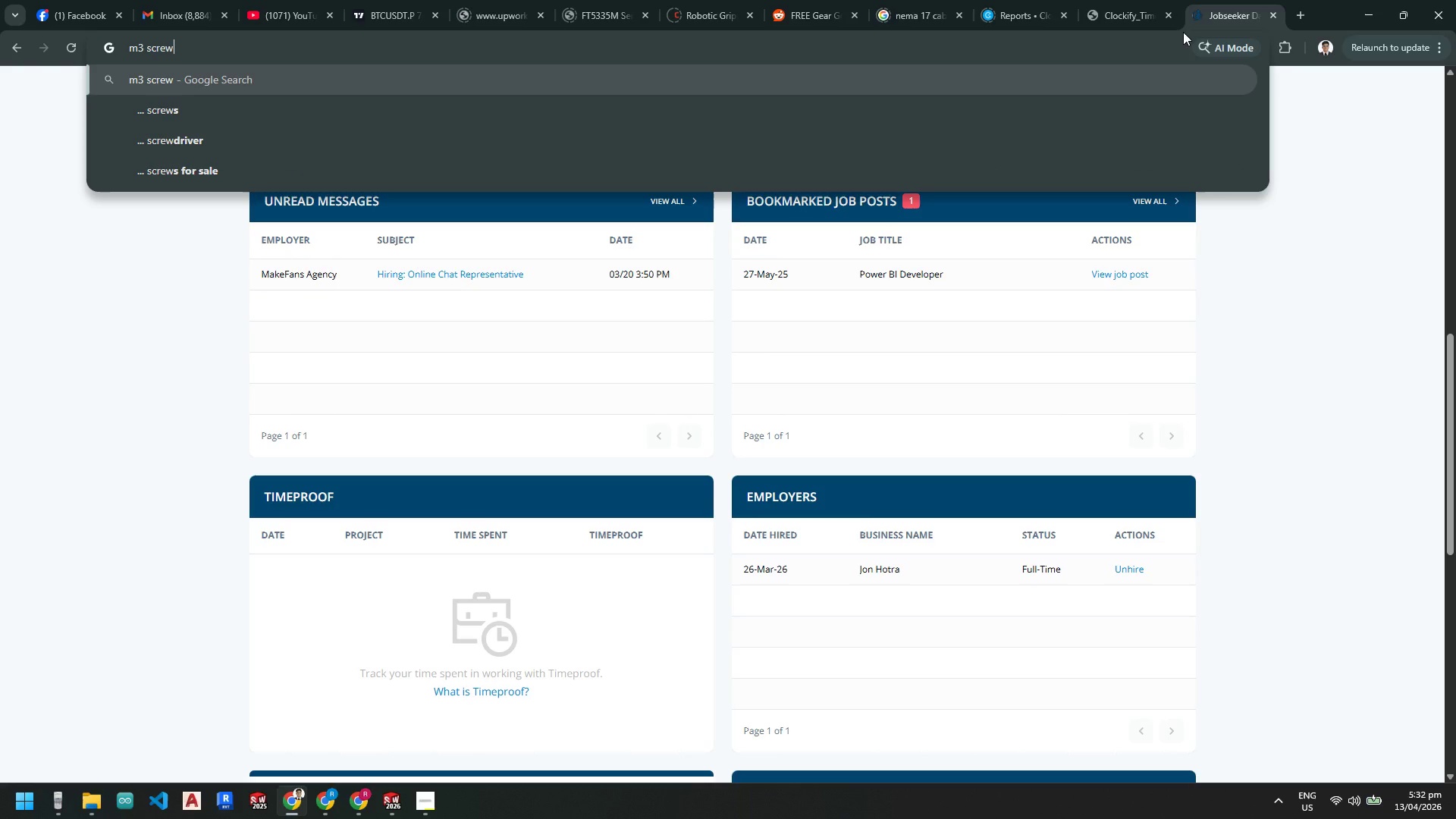 
key(Enter)
 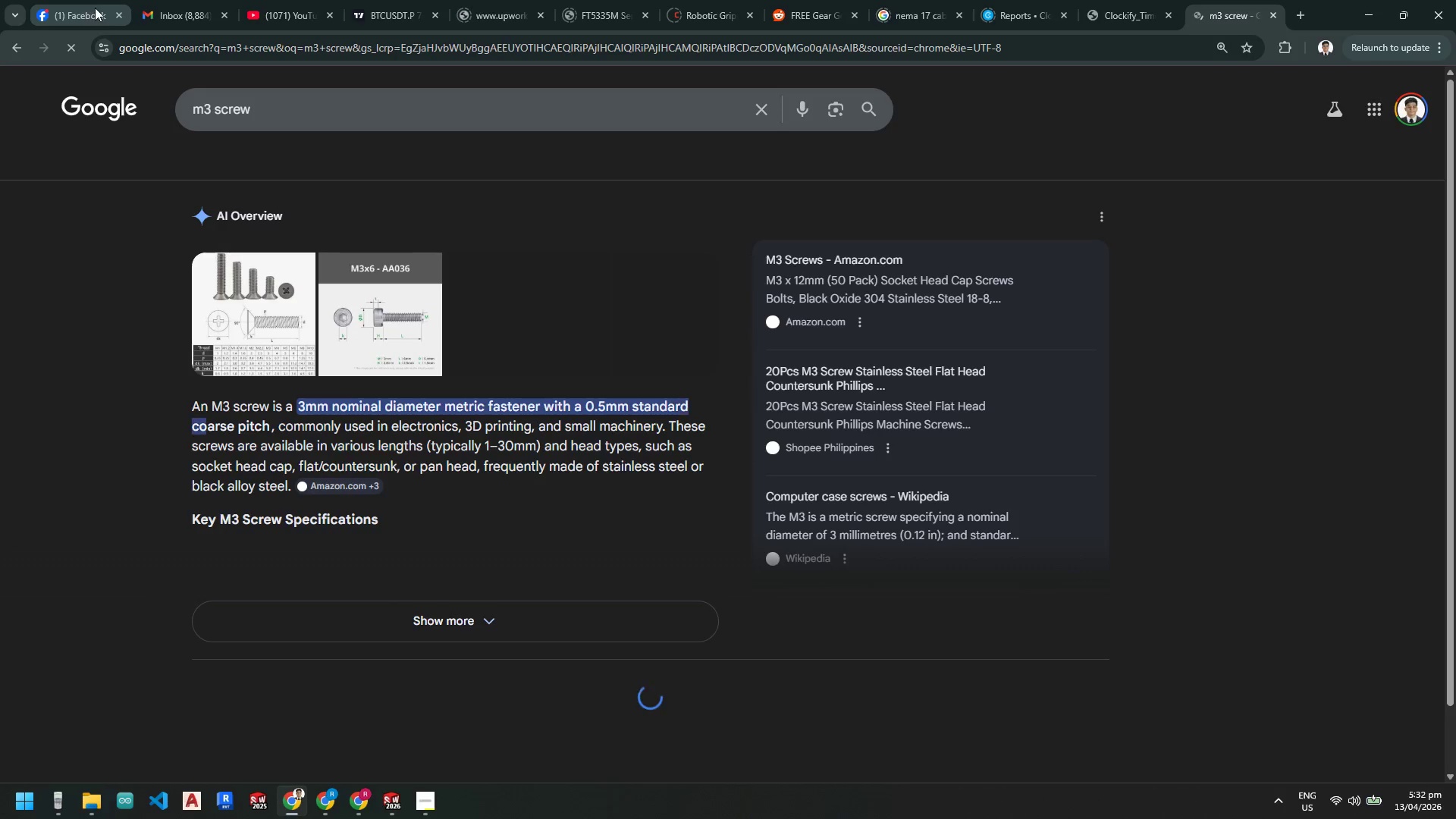 
scroll: coordinate [417, 454], scroll_direction: down, amount: 3.0
 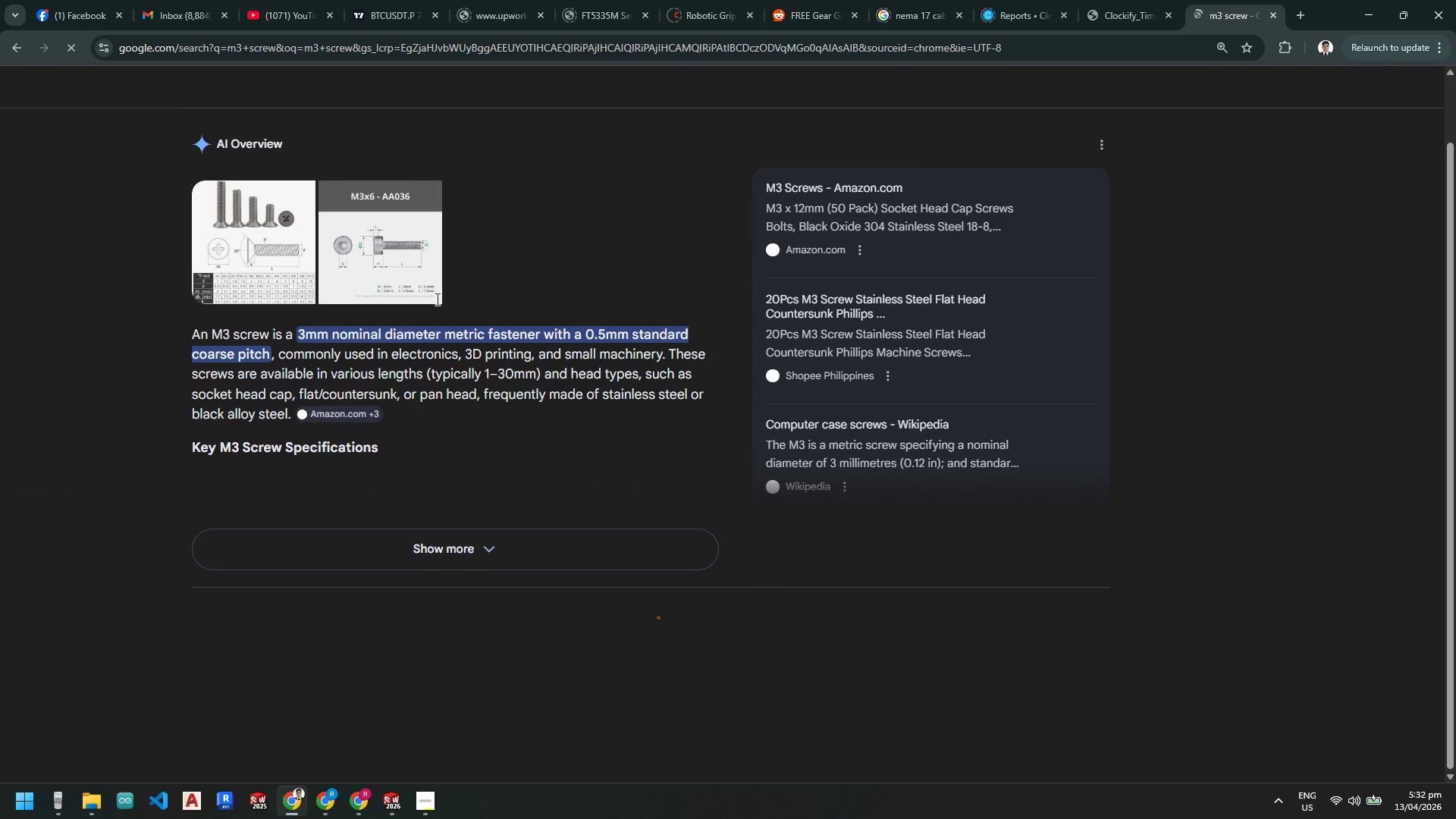 
left_click([299, 105])
 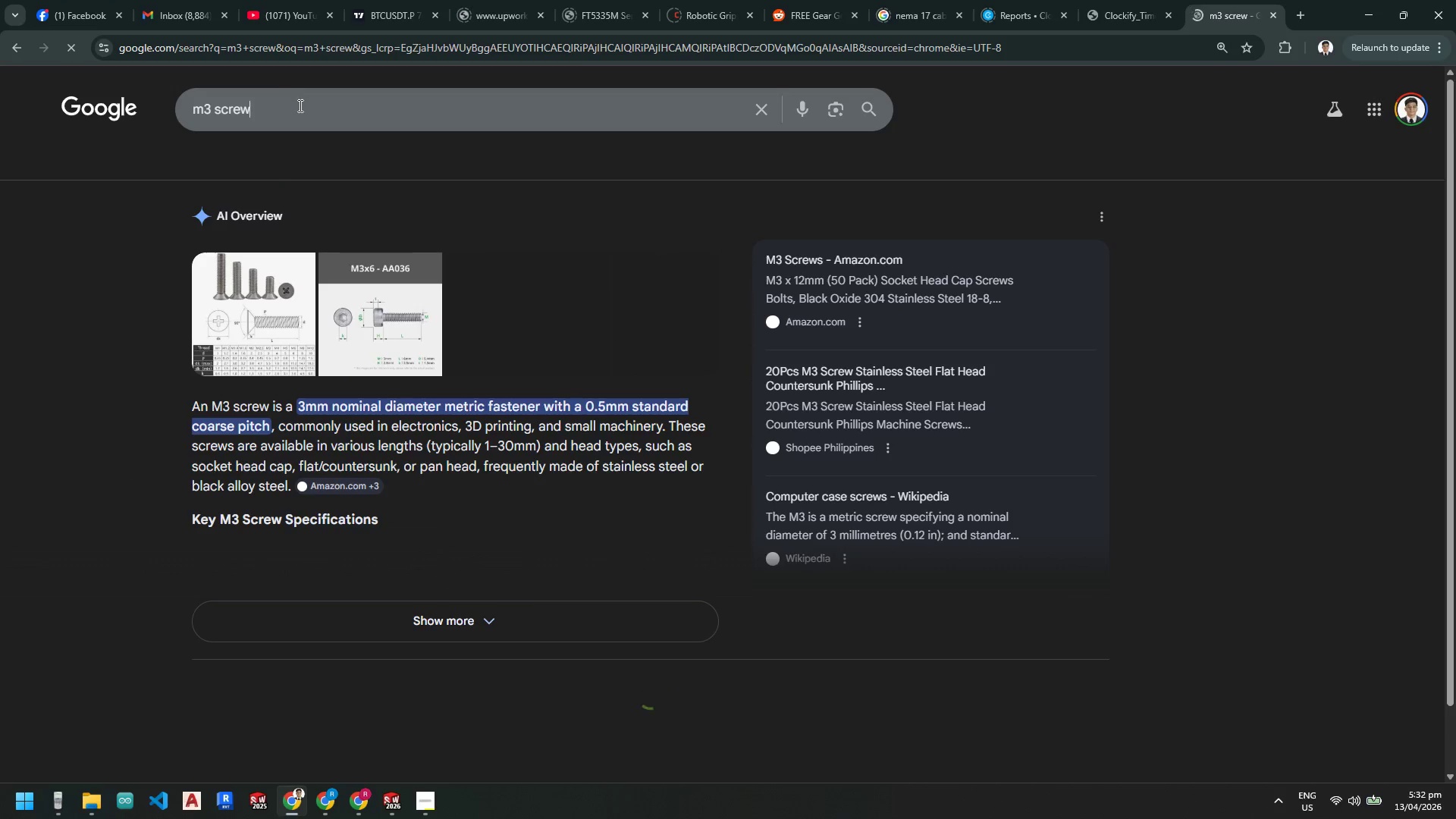 
scroll: coordinate [352, 241], scroll_direction: up, amount: 5.0
 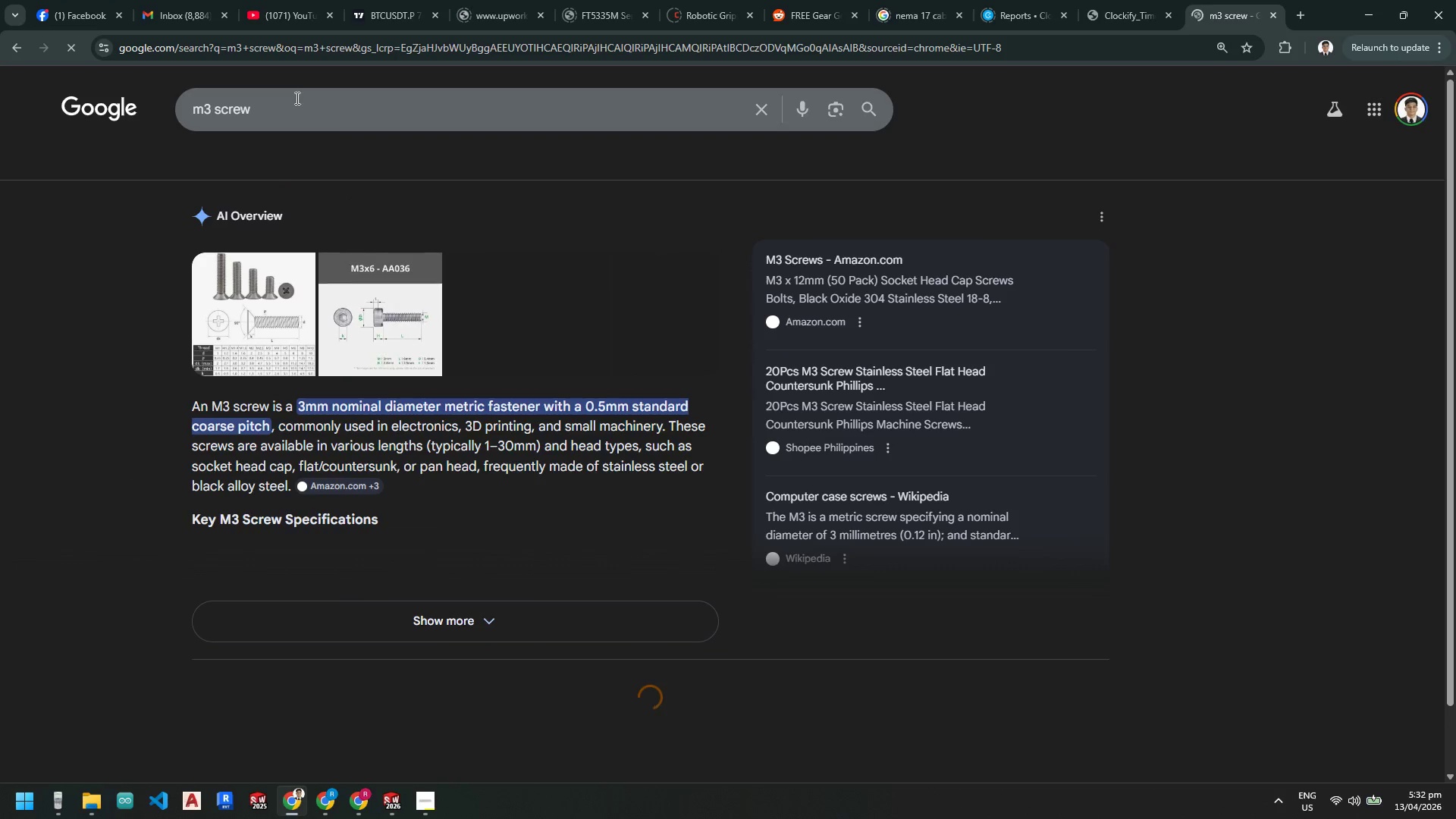 
type( grab cad)
 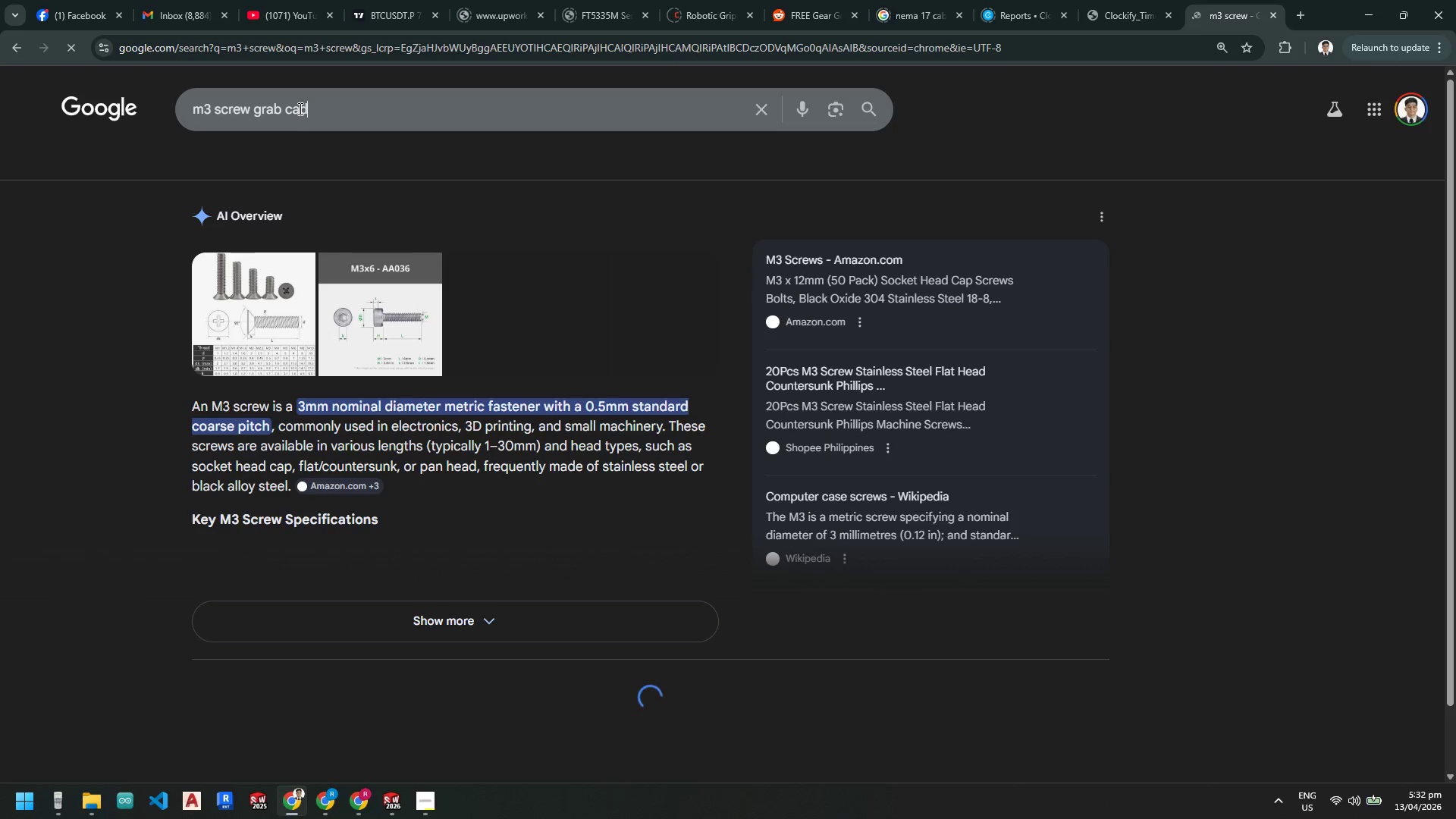 
key(Enter)
 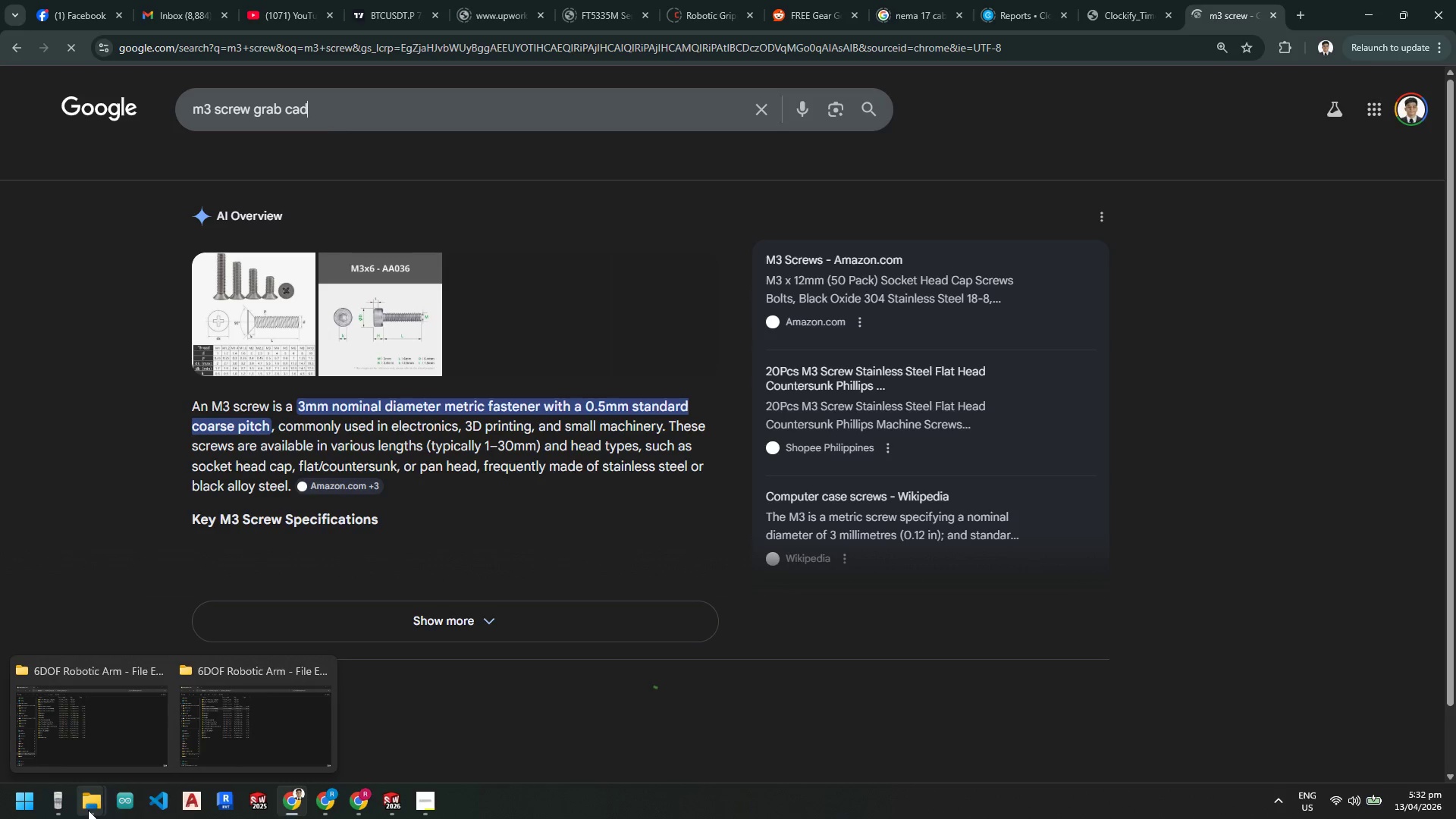 
left_click([88, 810])
 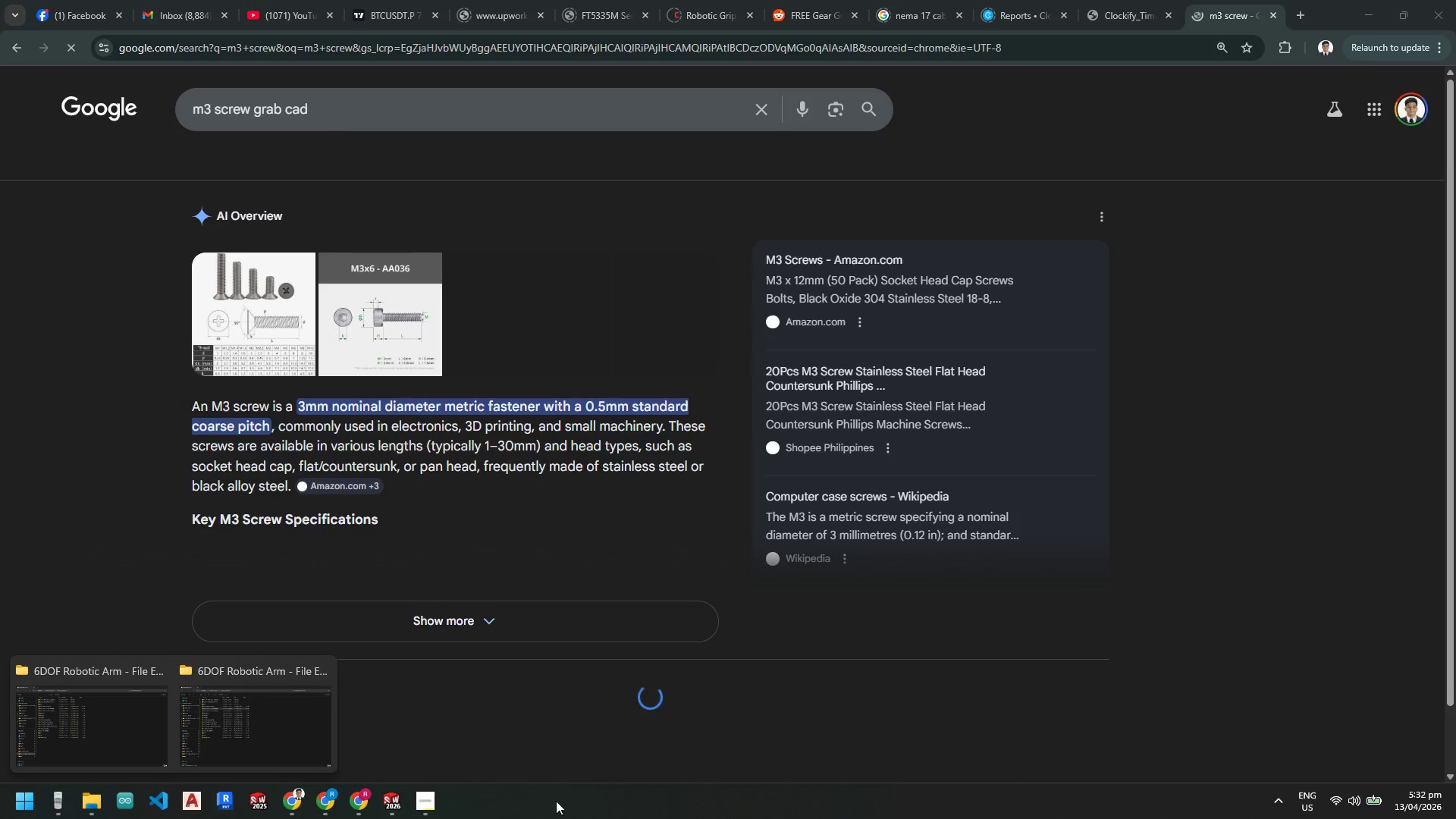 
left_click([559, 800])
 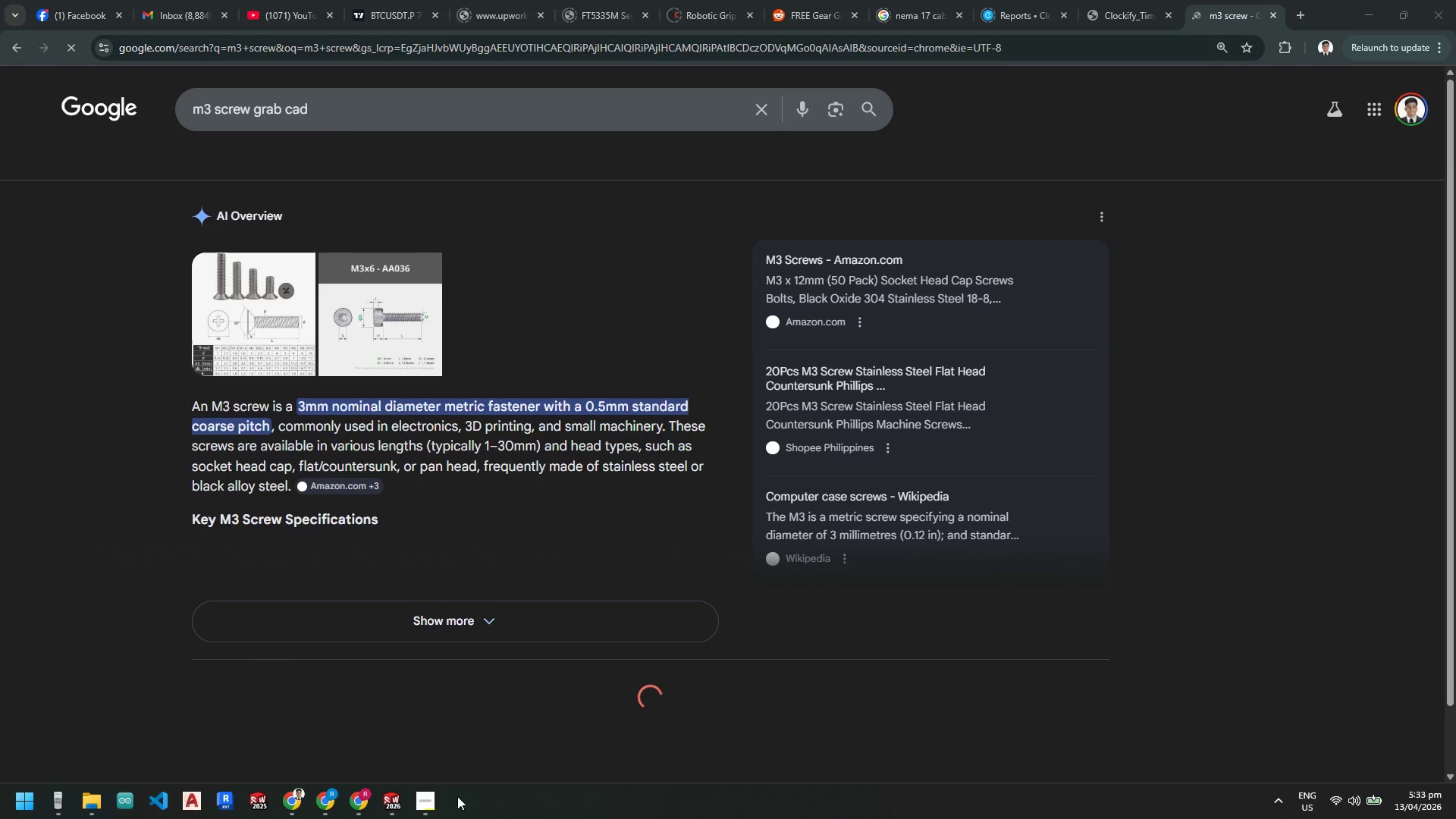 
left_click([431, 802])